 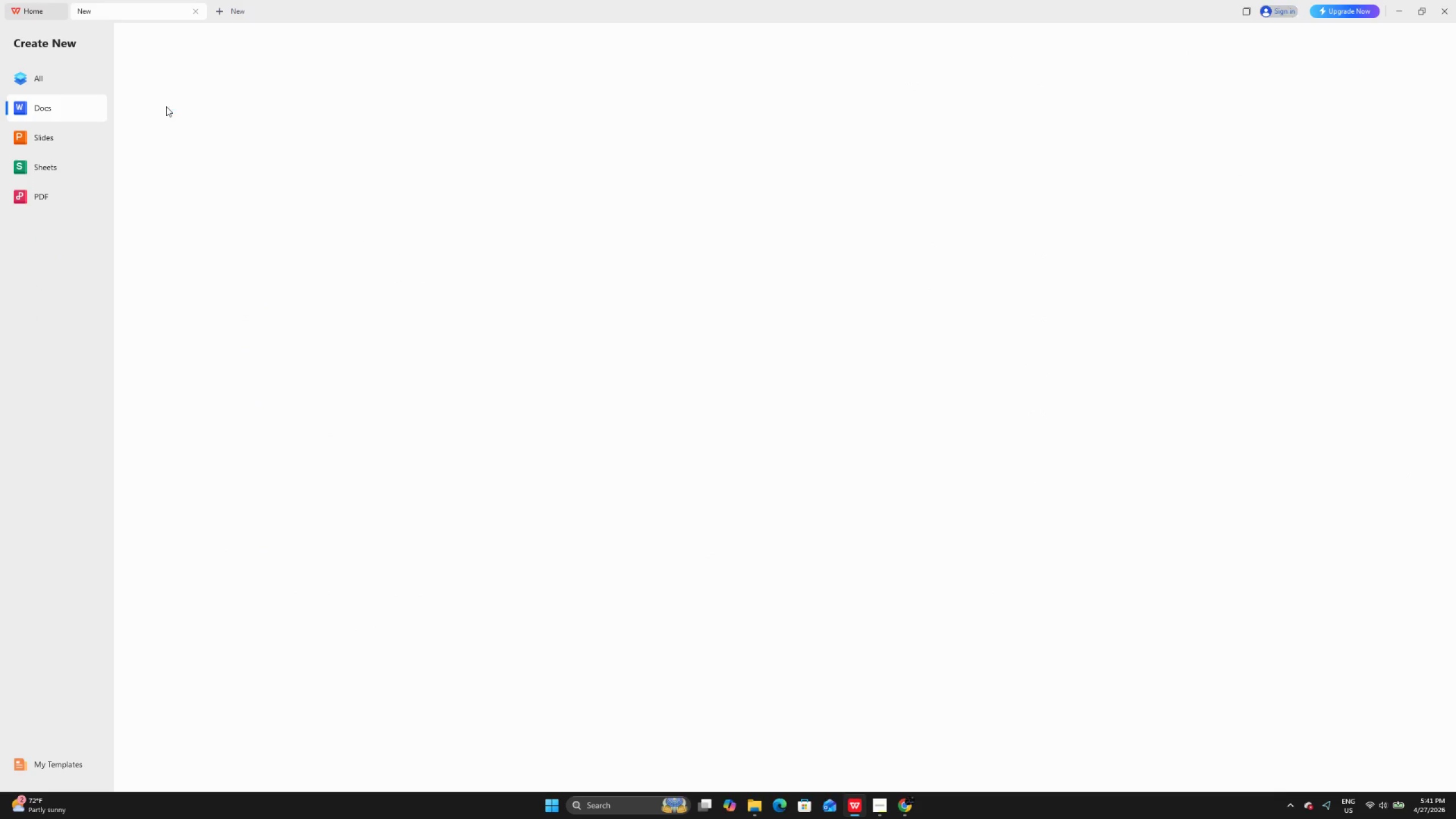 
left_click([173, 147])
 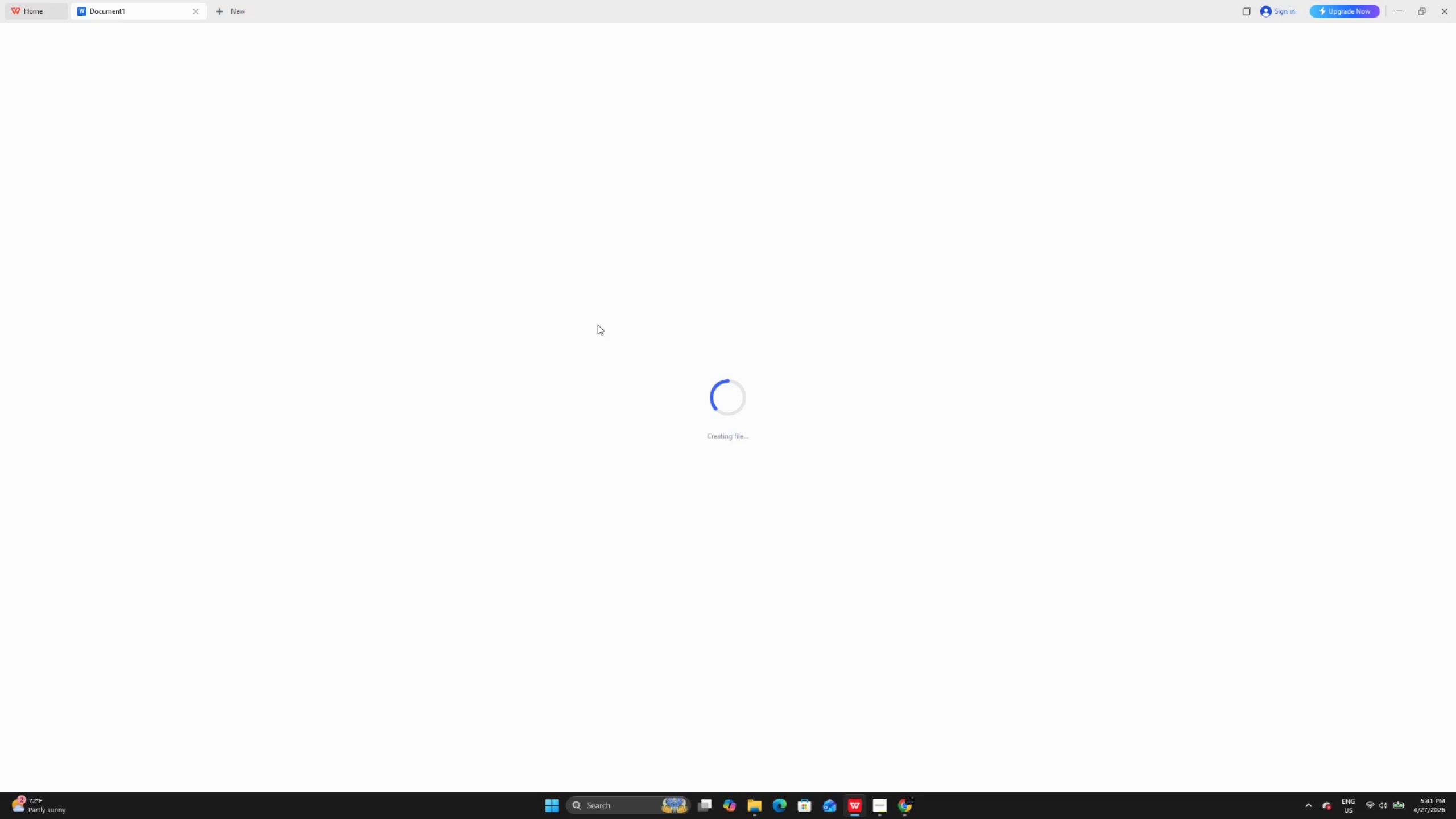 
wait(8.53)
 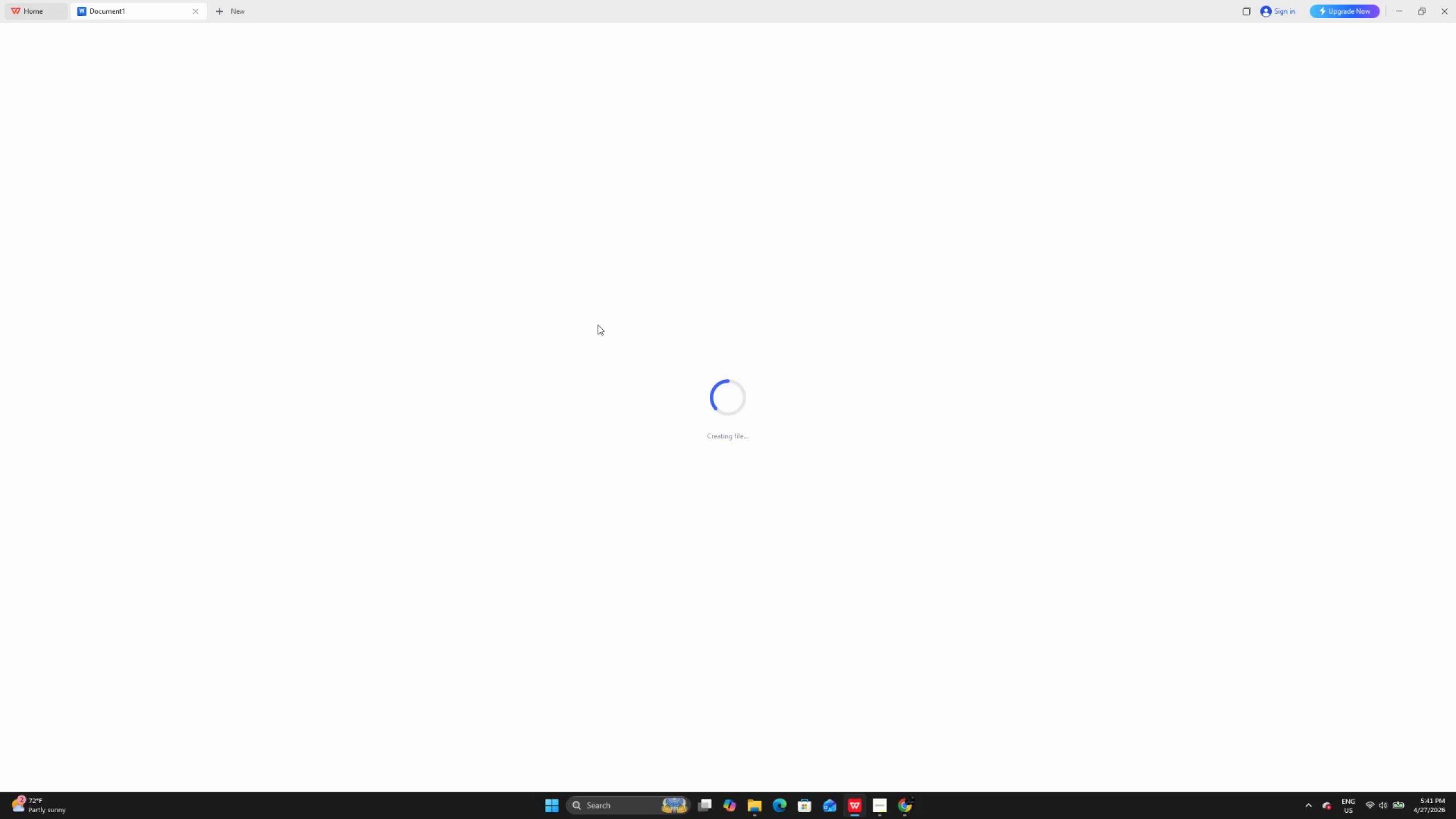 
left_click_drag(start_coordinate=[723, 157], to_coordinate=[726, 191])
 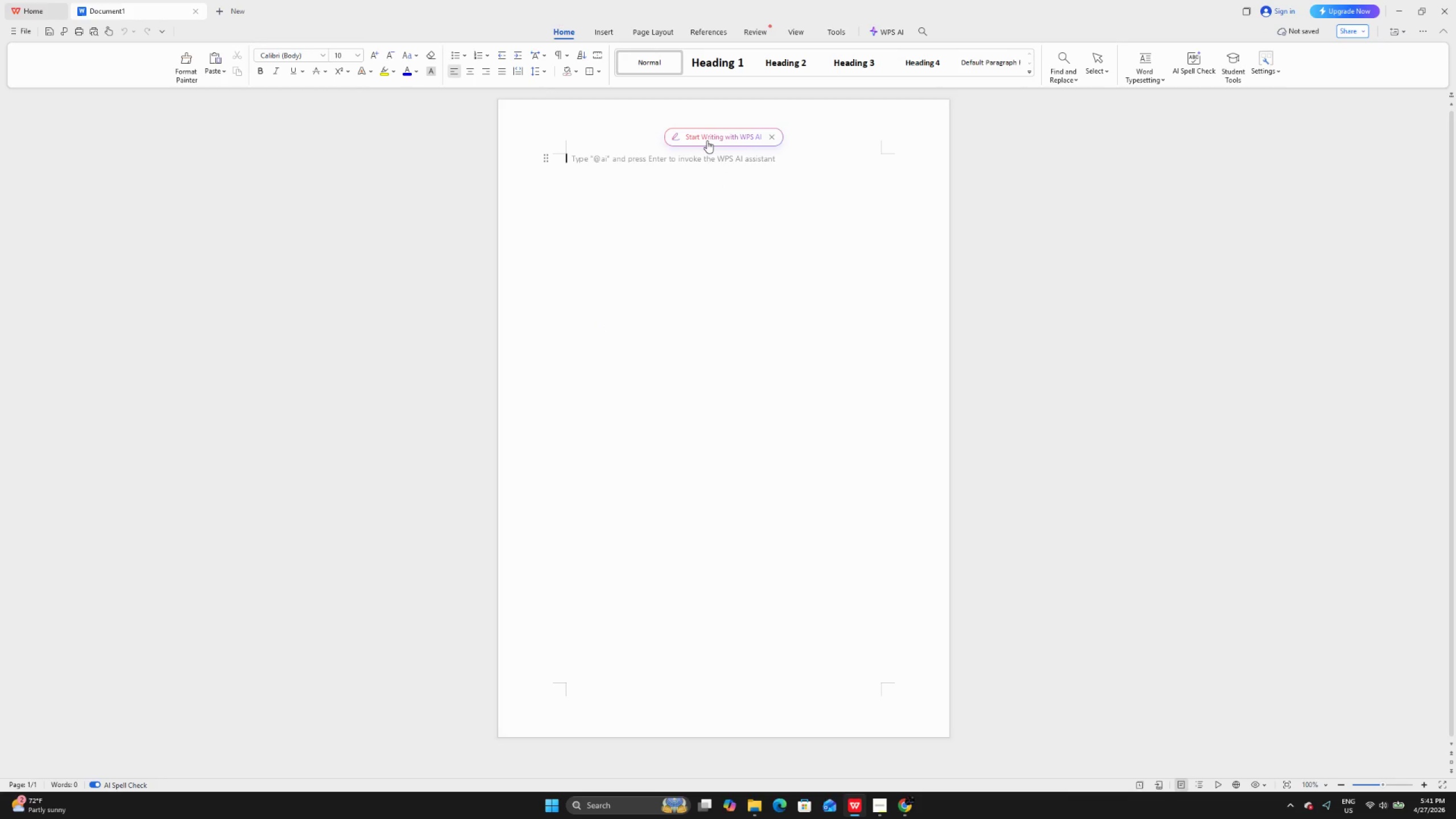 
left_click([707, 140])
 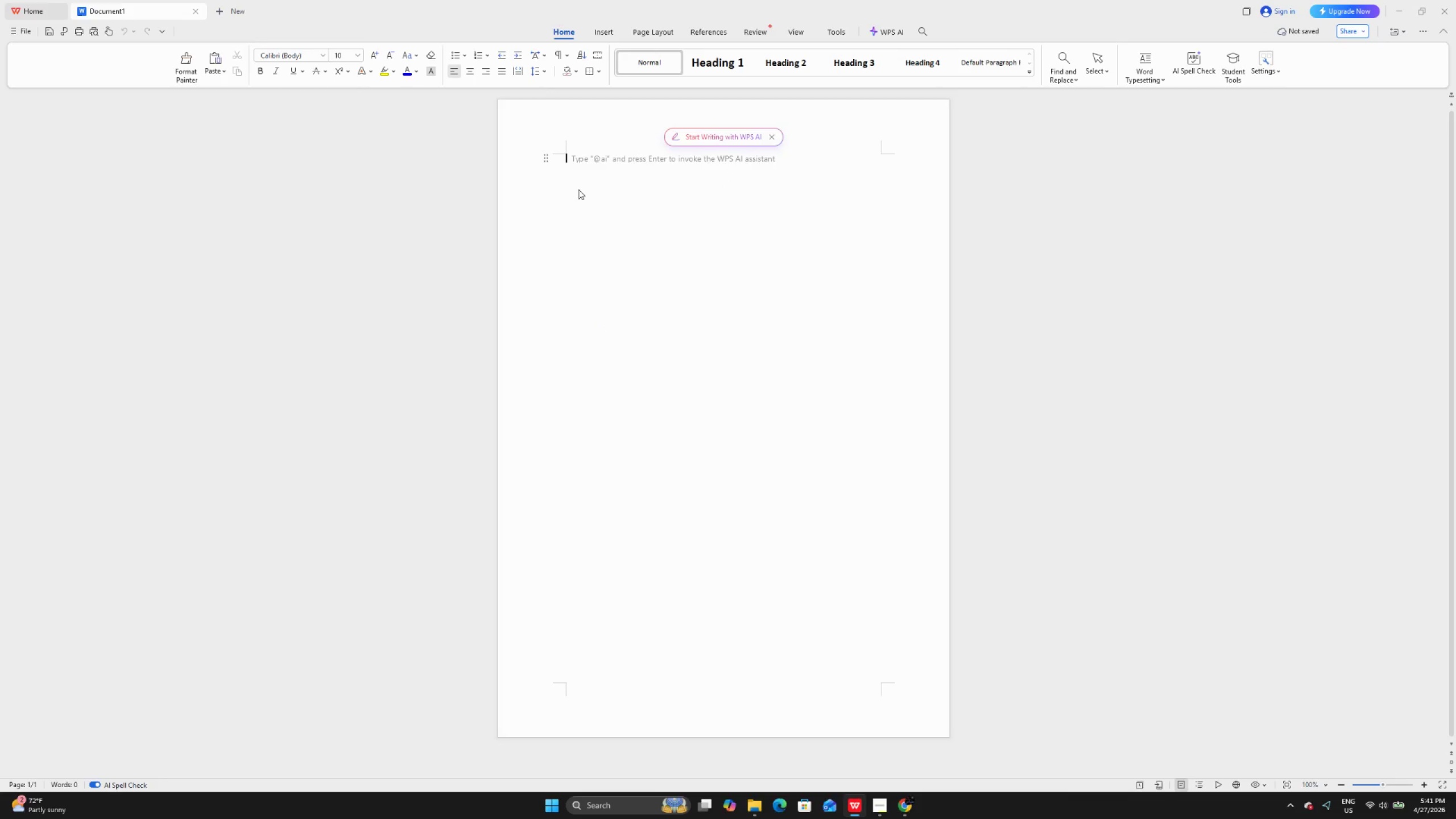 
key(Control+V)
 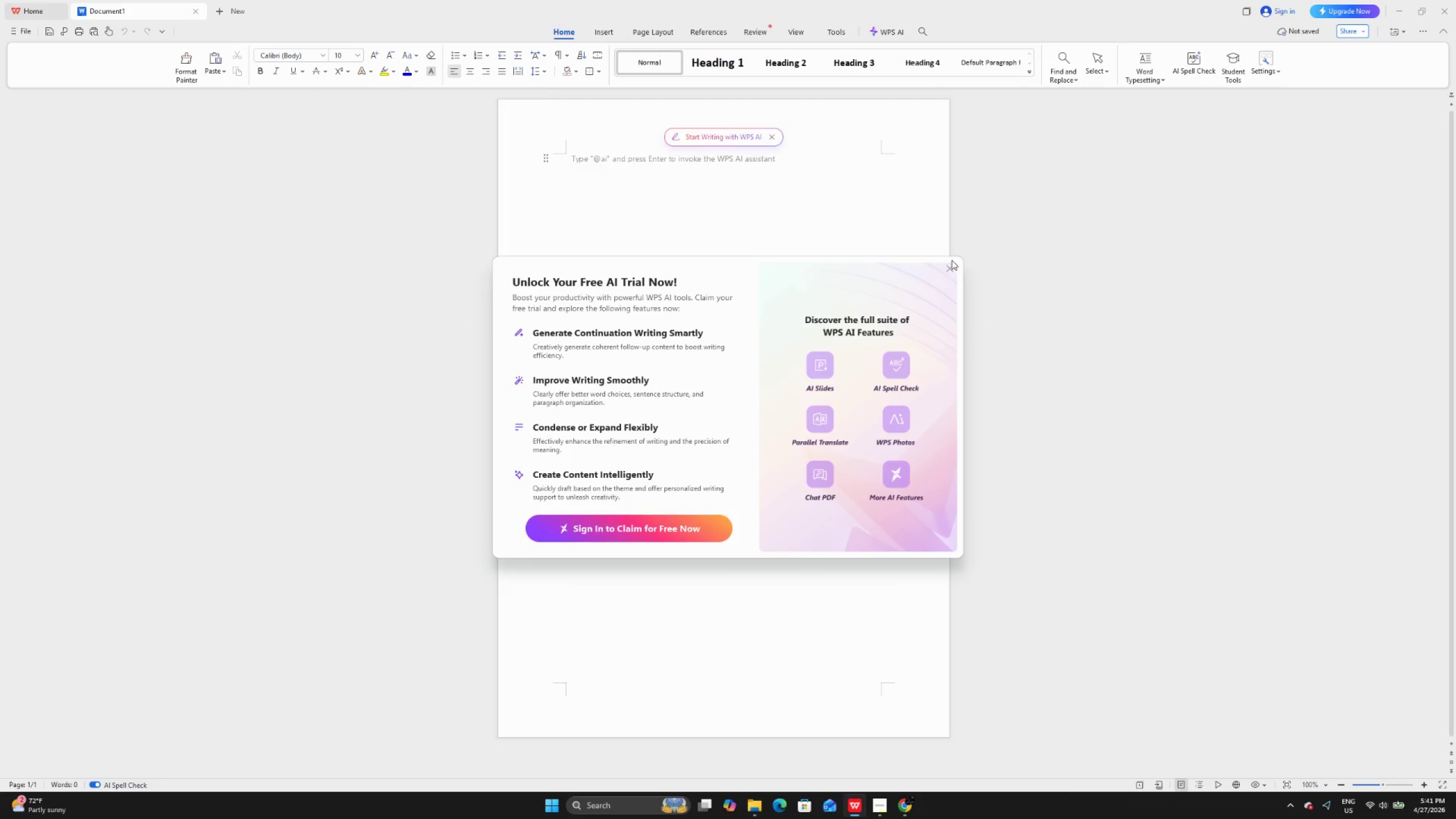 
left_click([953, 272])
 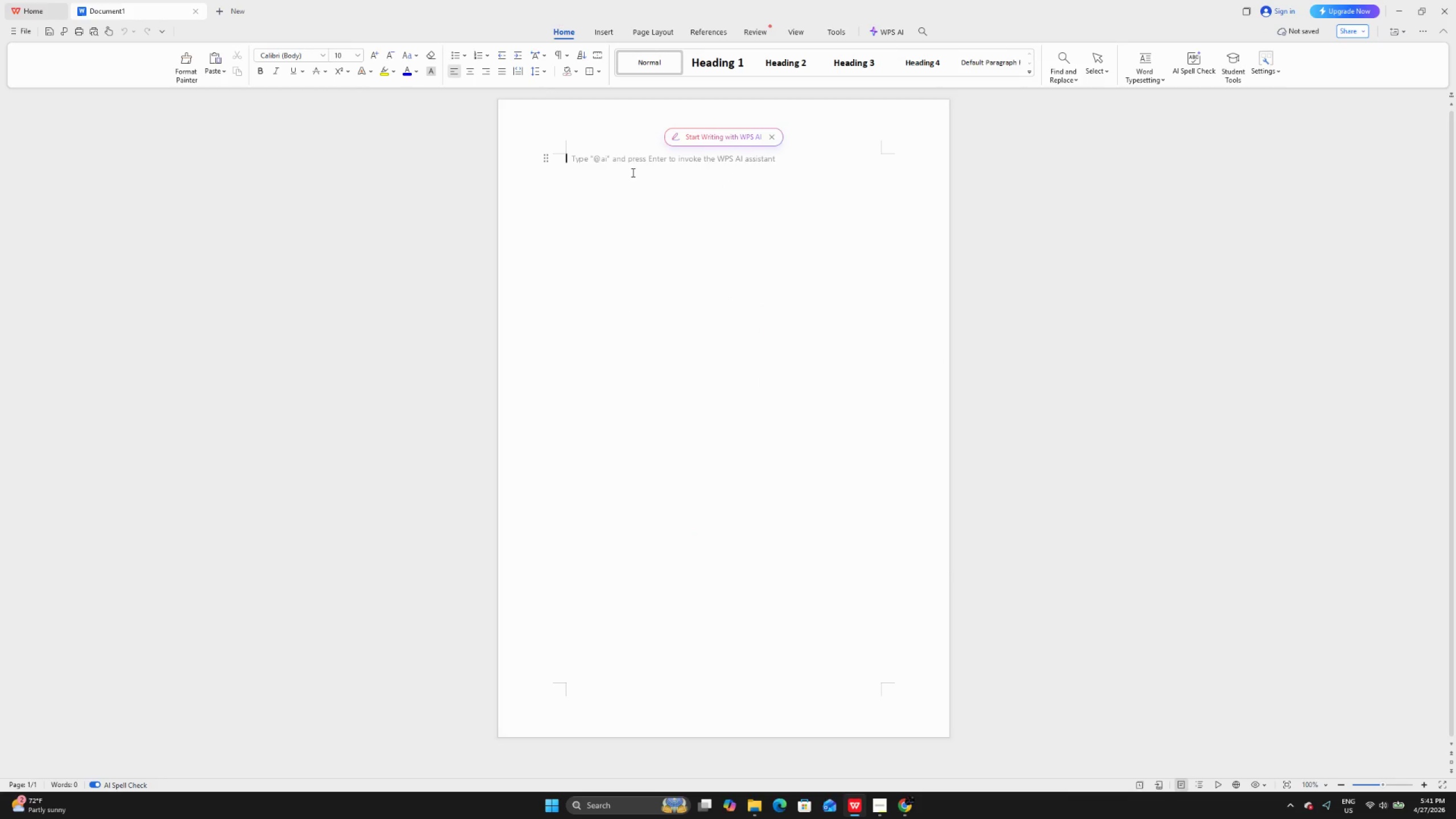 
left_click([632, 172])
 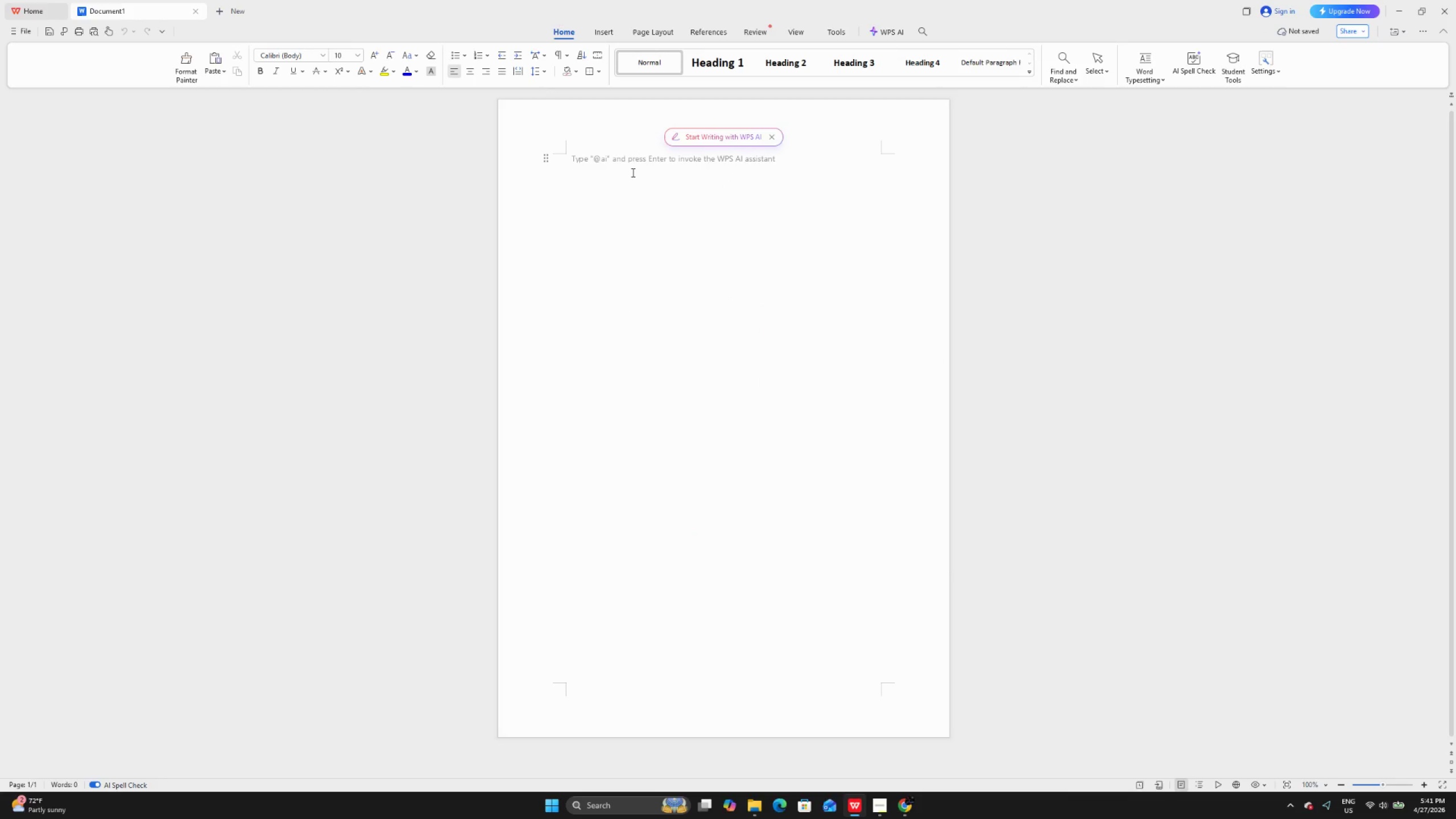 
key(Control+V)
 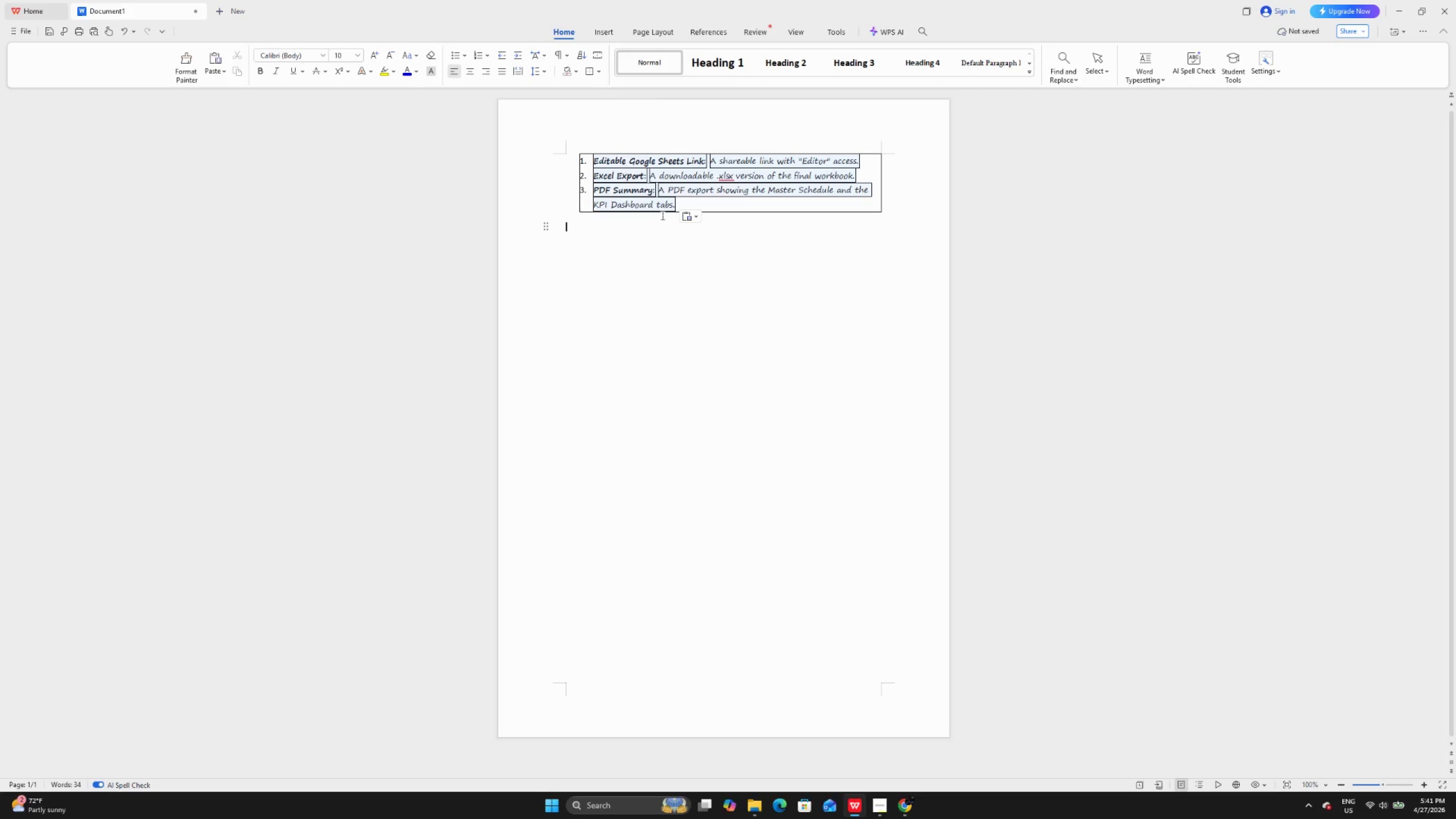 
left_click([688, 213])
 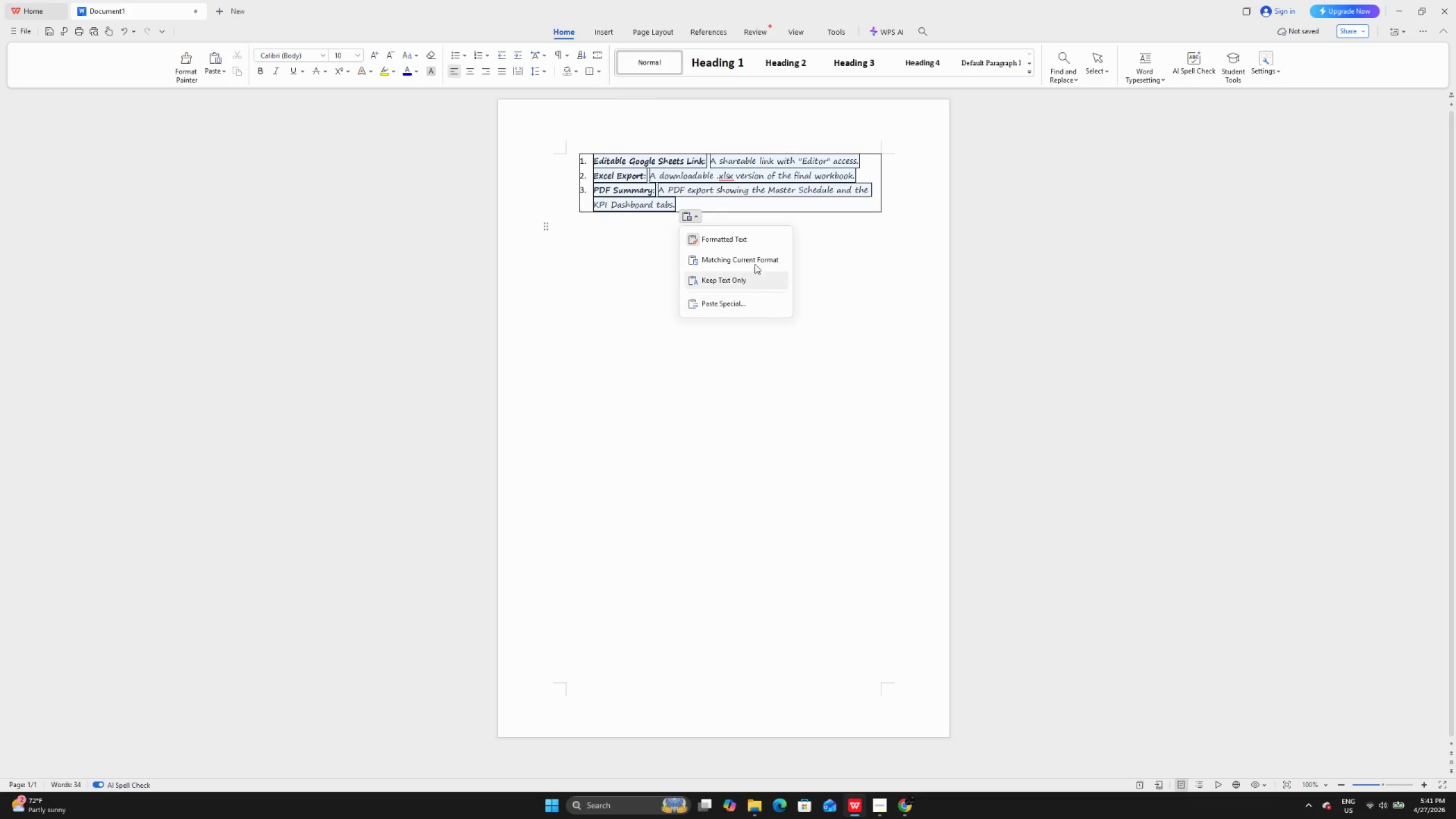 
left_click([754, 261])
 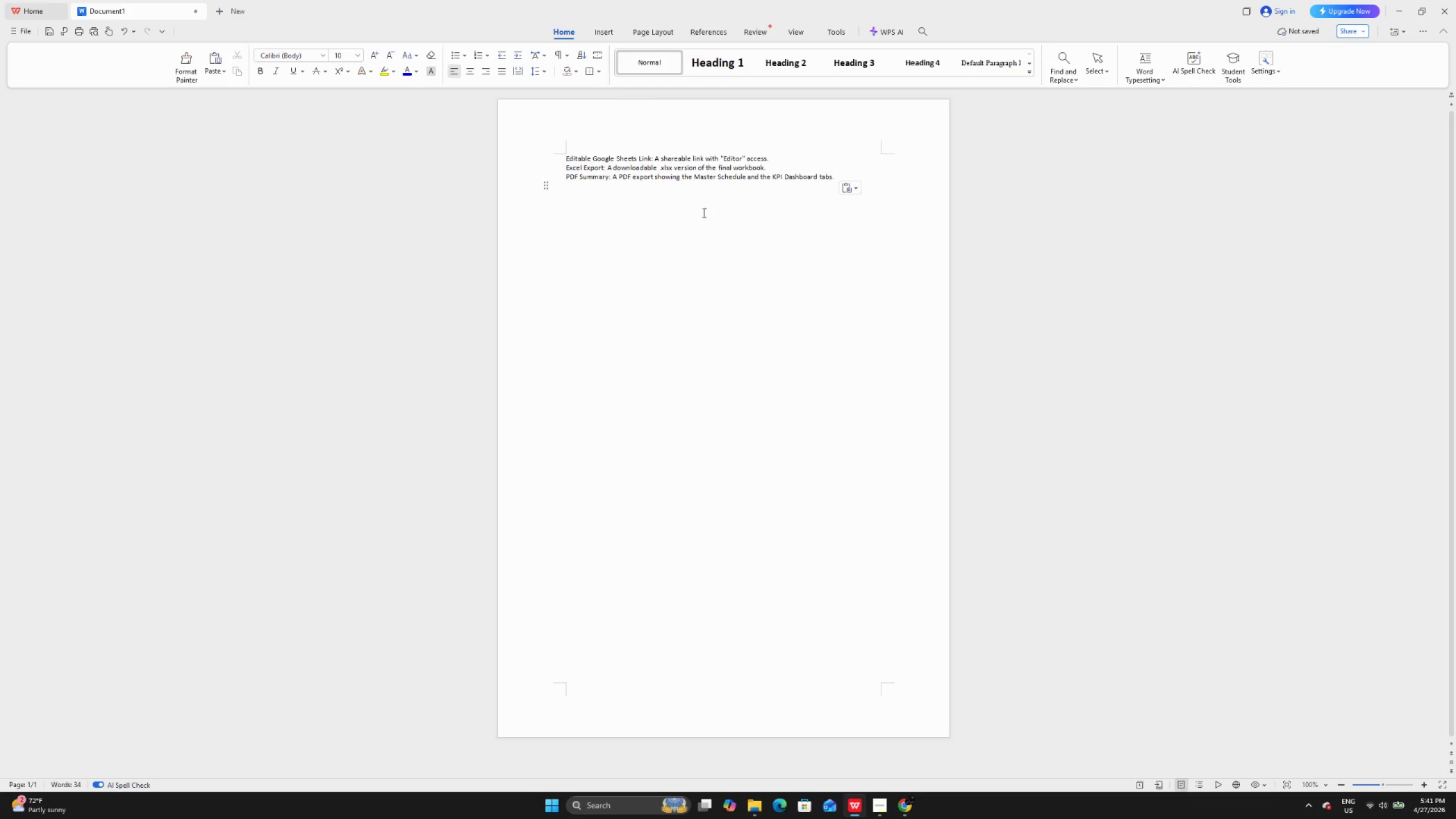 
left_click([702, 208])
 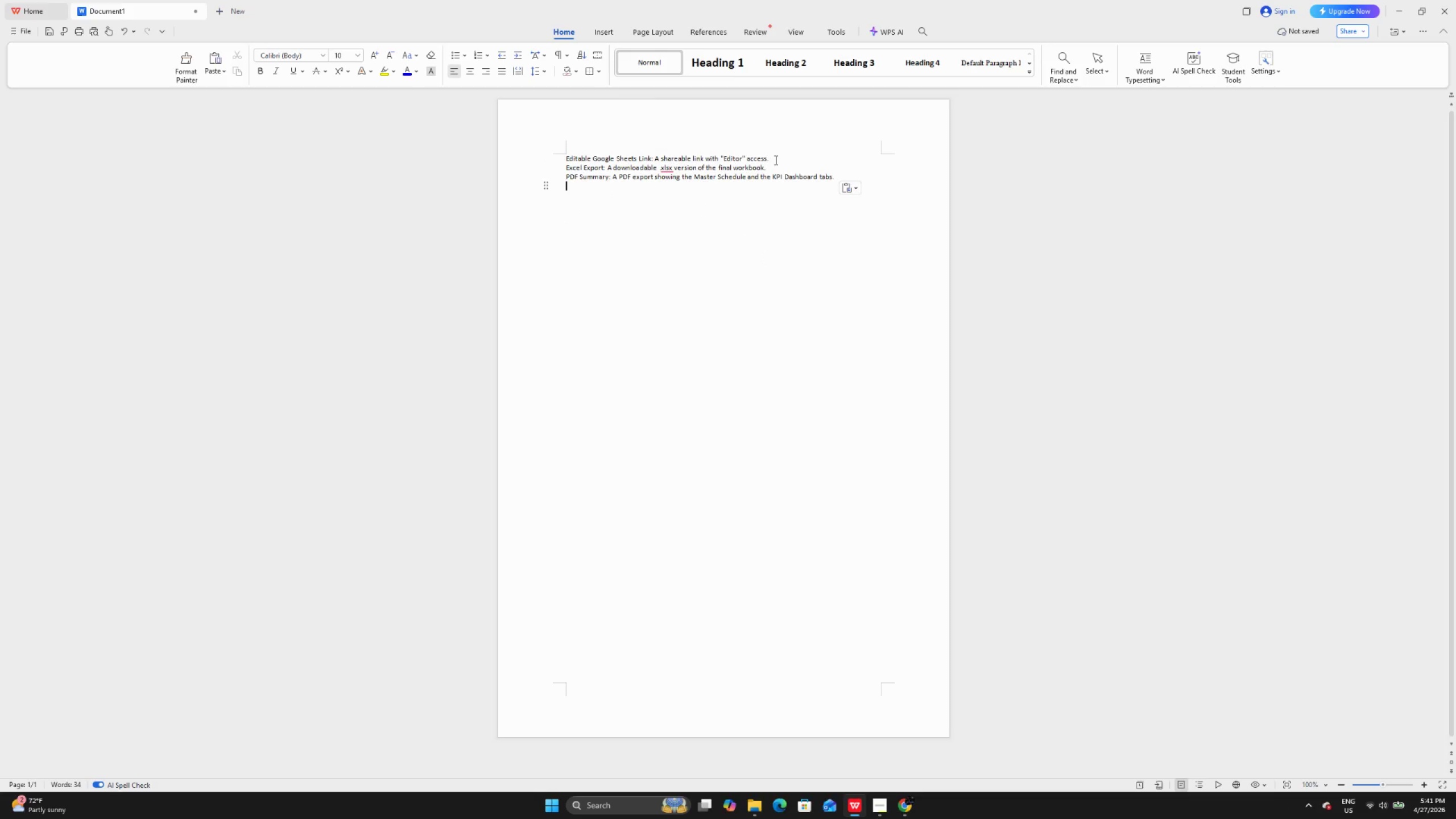 
left_click_drag(start_coordinate=[776, 158], to_coordinate=[657, 155])
 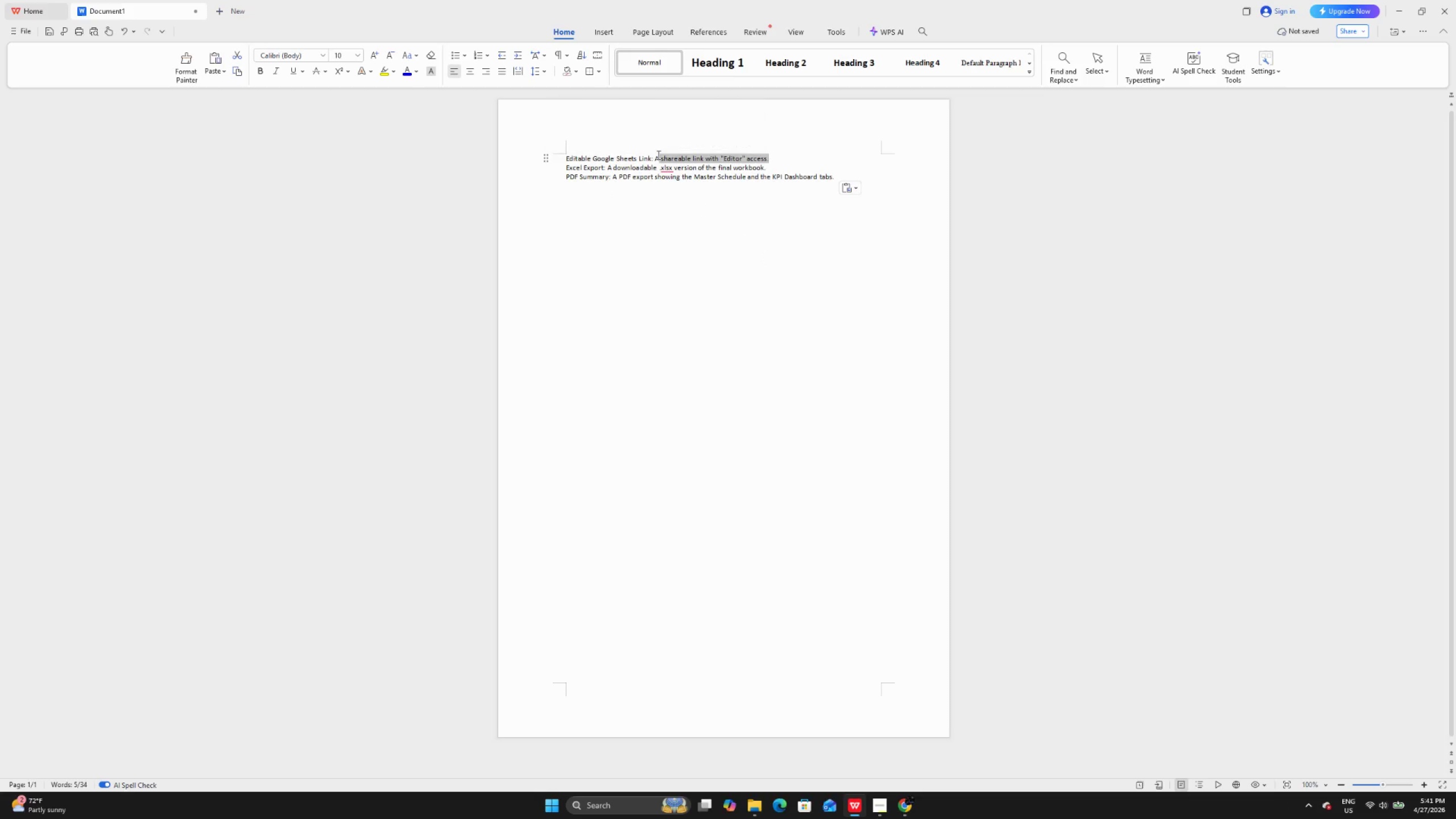 
key(Backspace)
 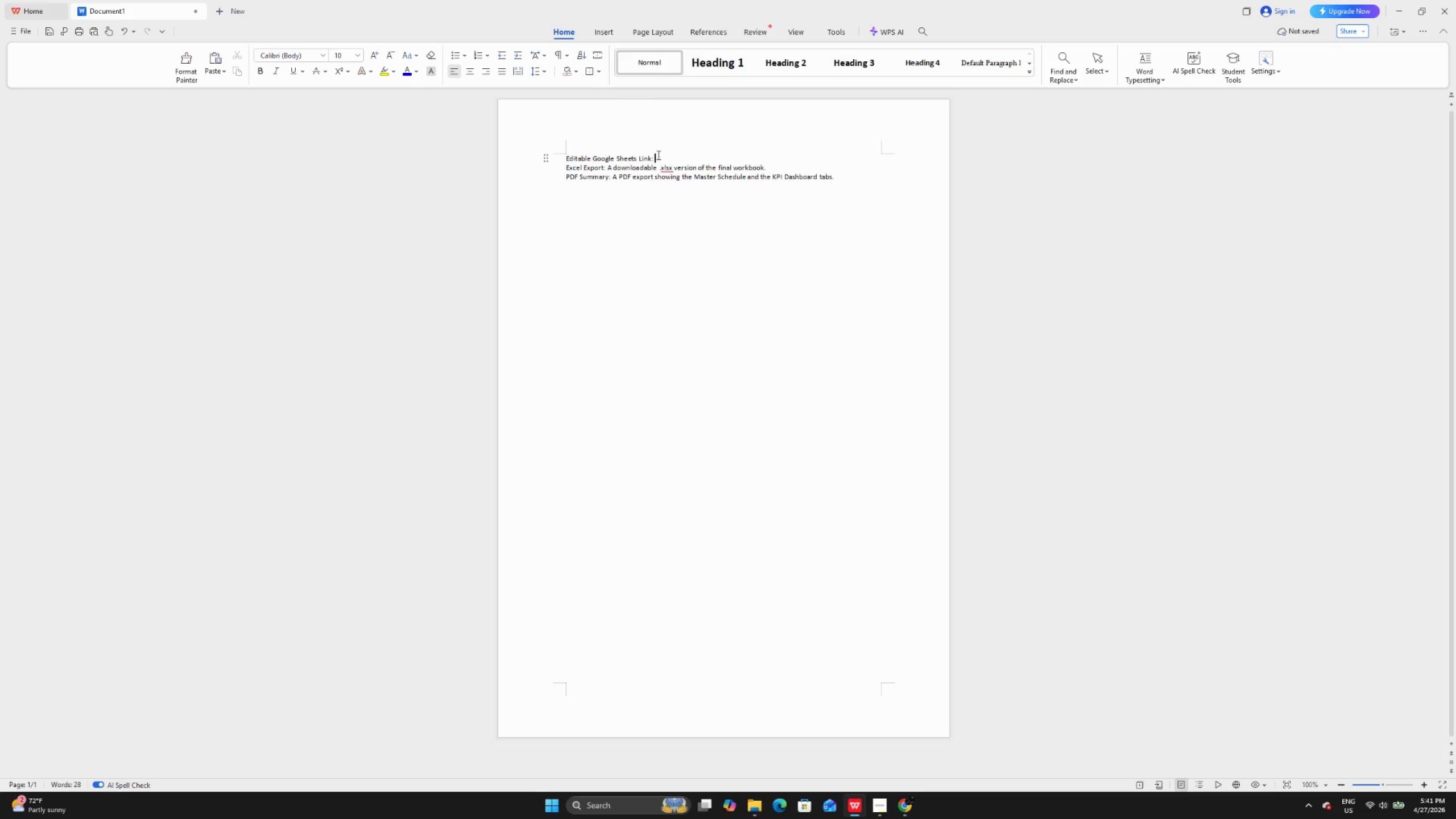 
key(Backspace)
 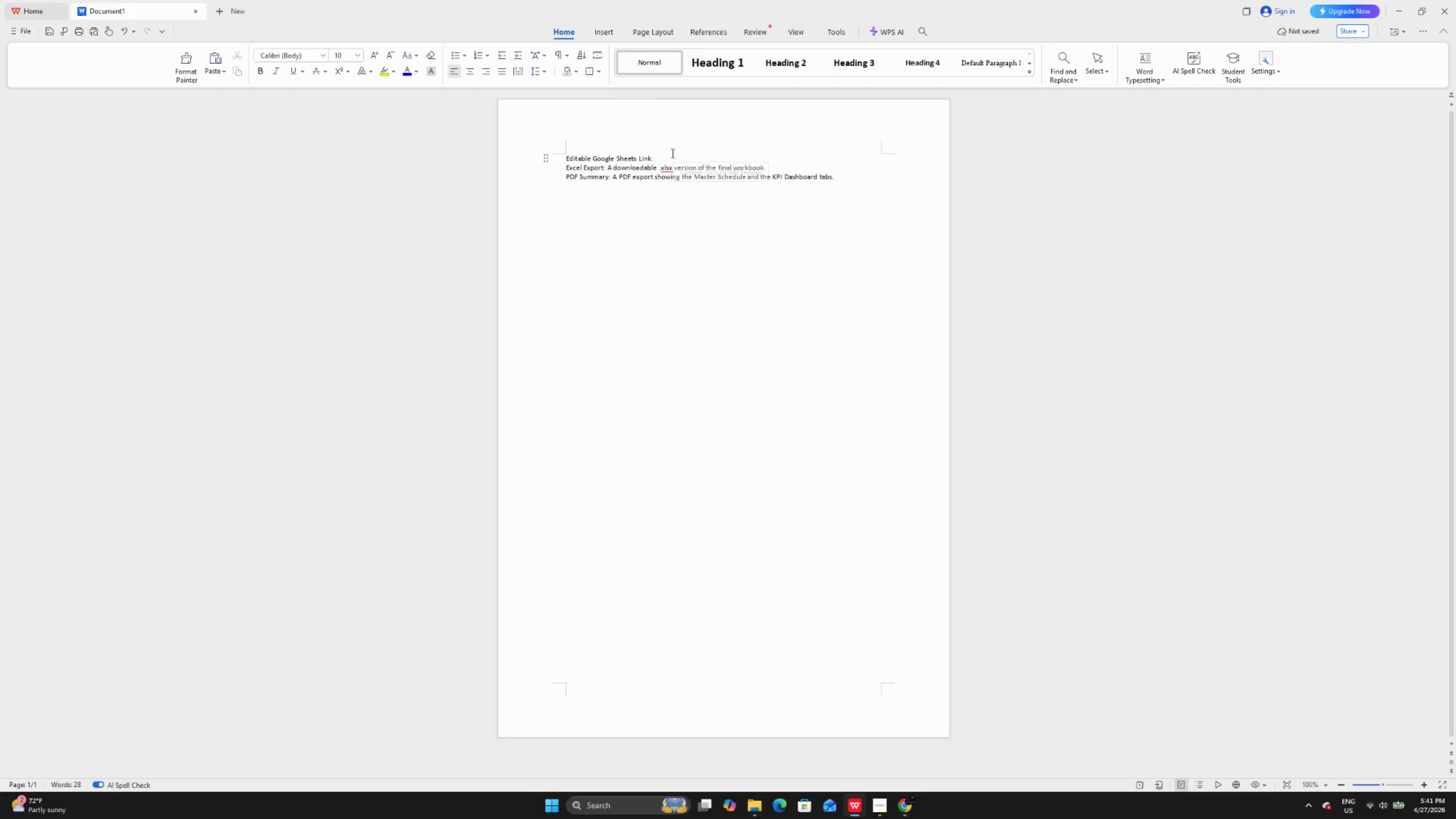 
key(Backspace)
 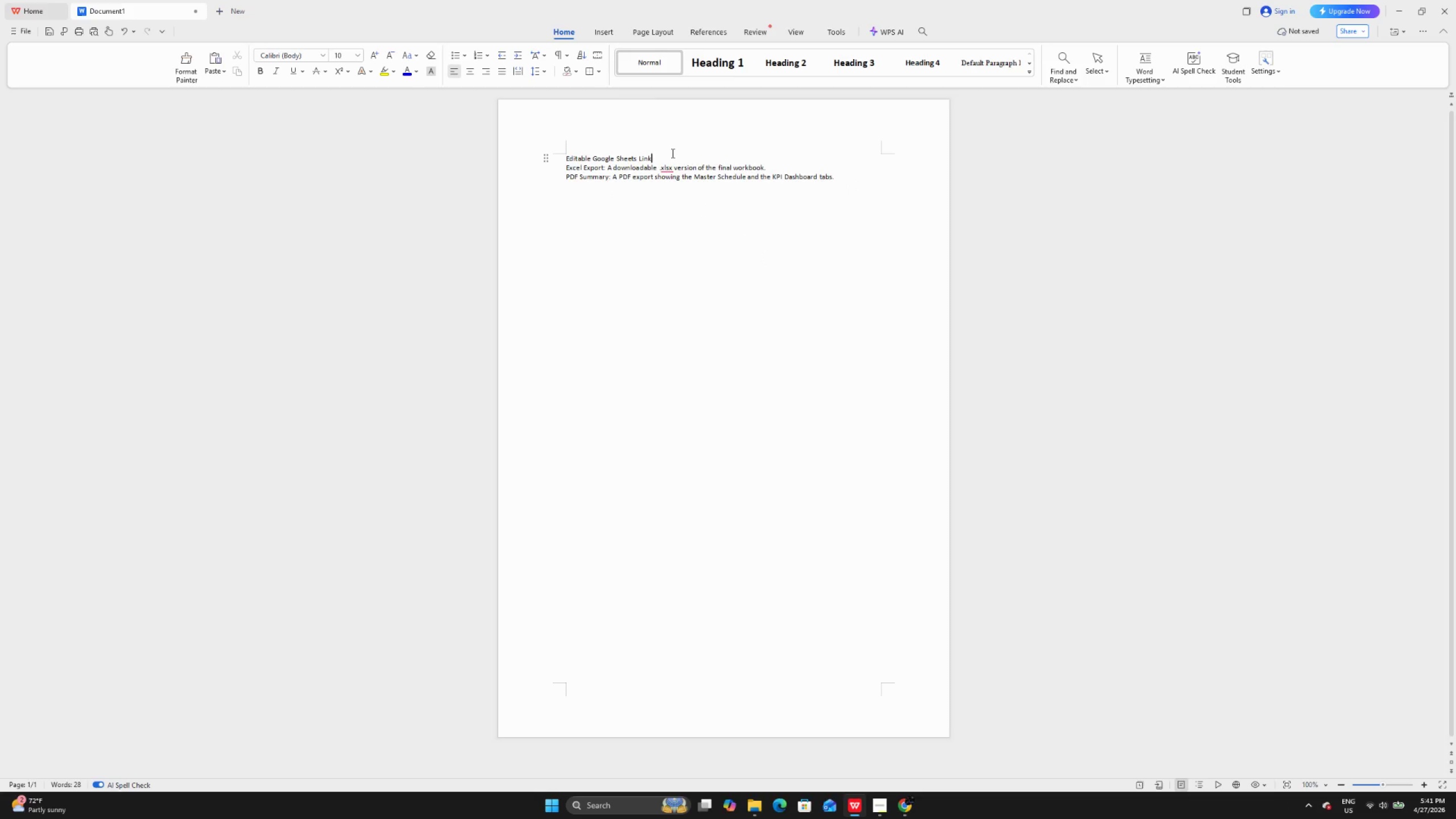 
key(Backspace)
 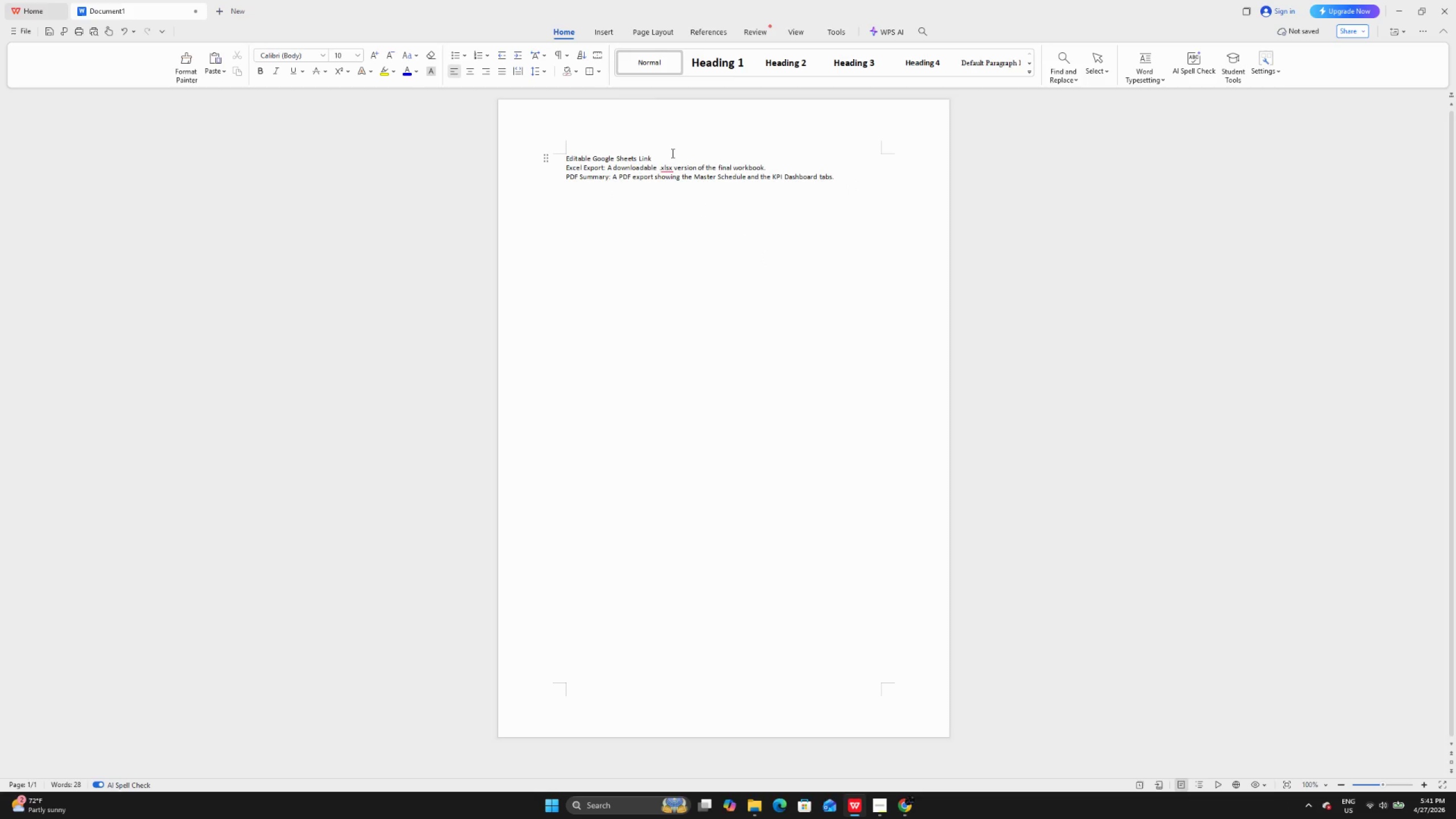 
key(ArrowDown)
 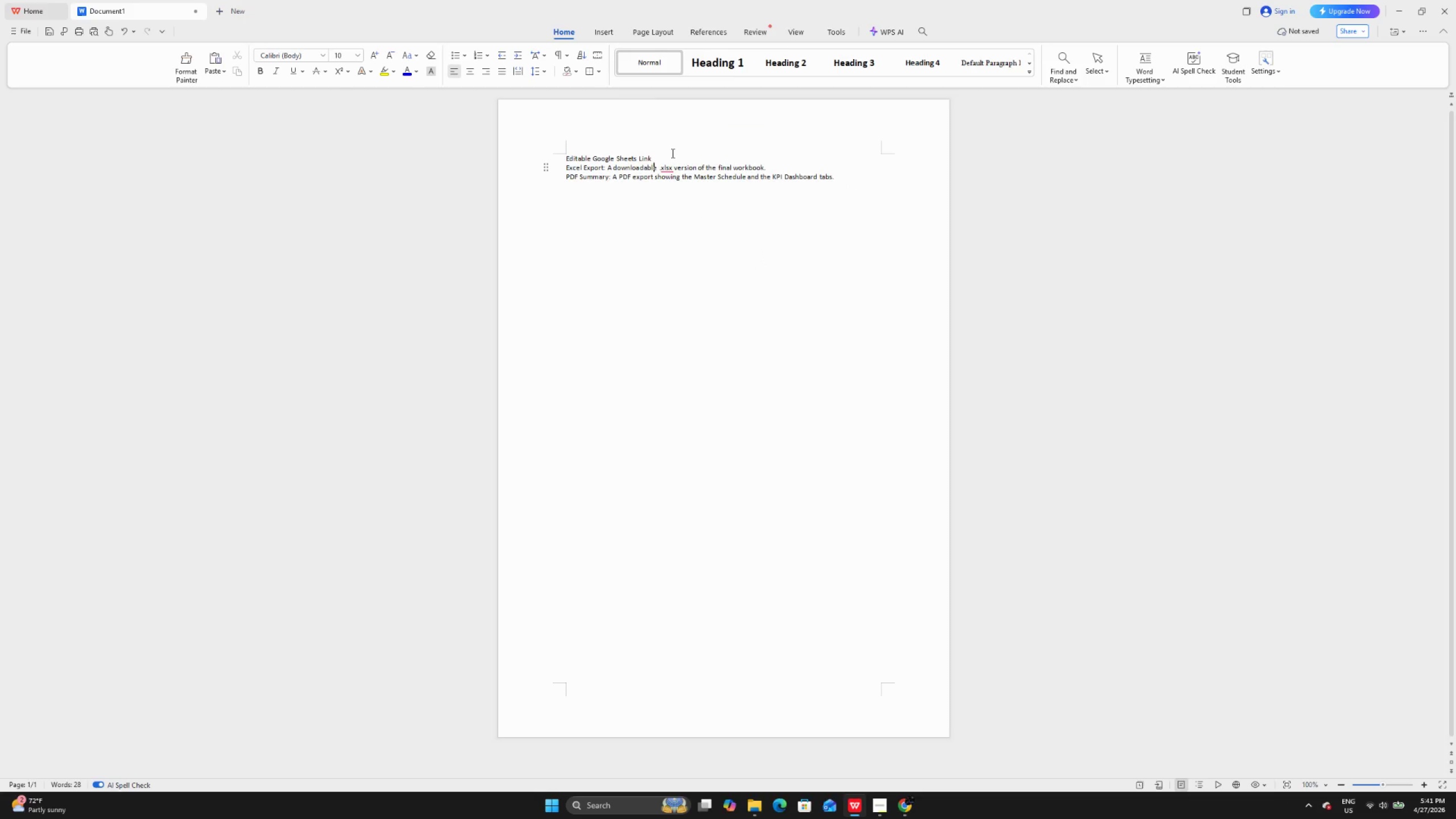 
hold_key(key=ArrowRight, duration=1.52)
 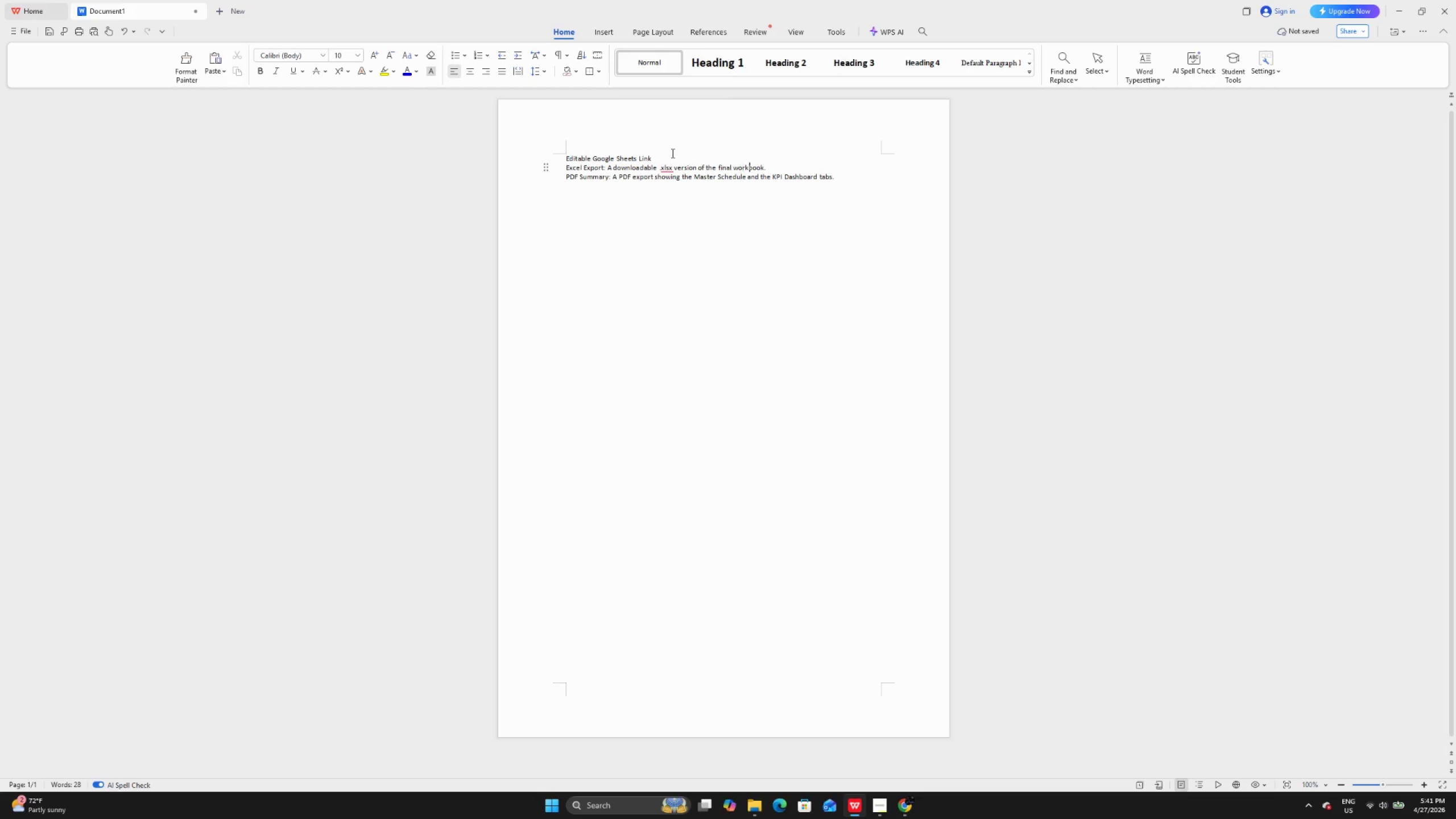 
key(ArrowRight)
 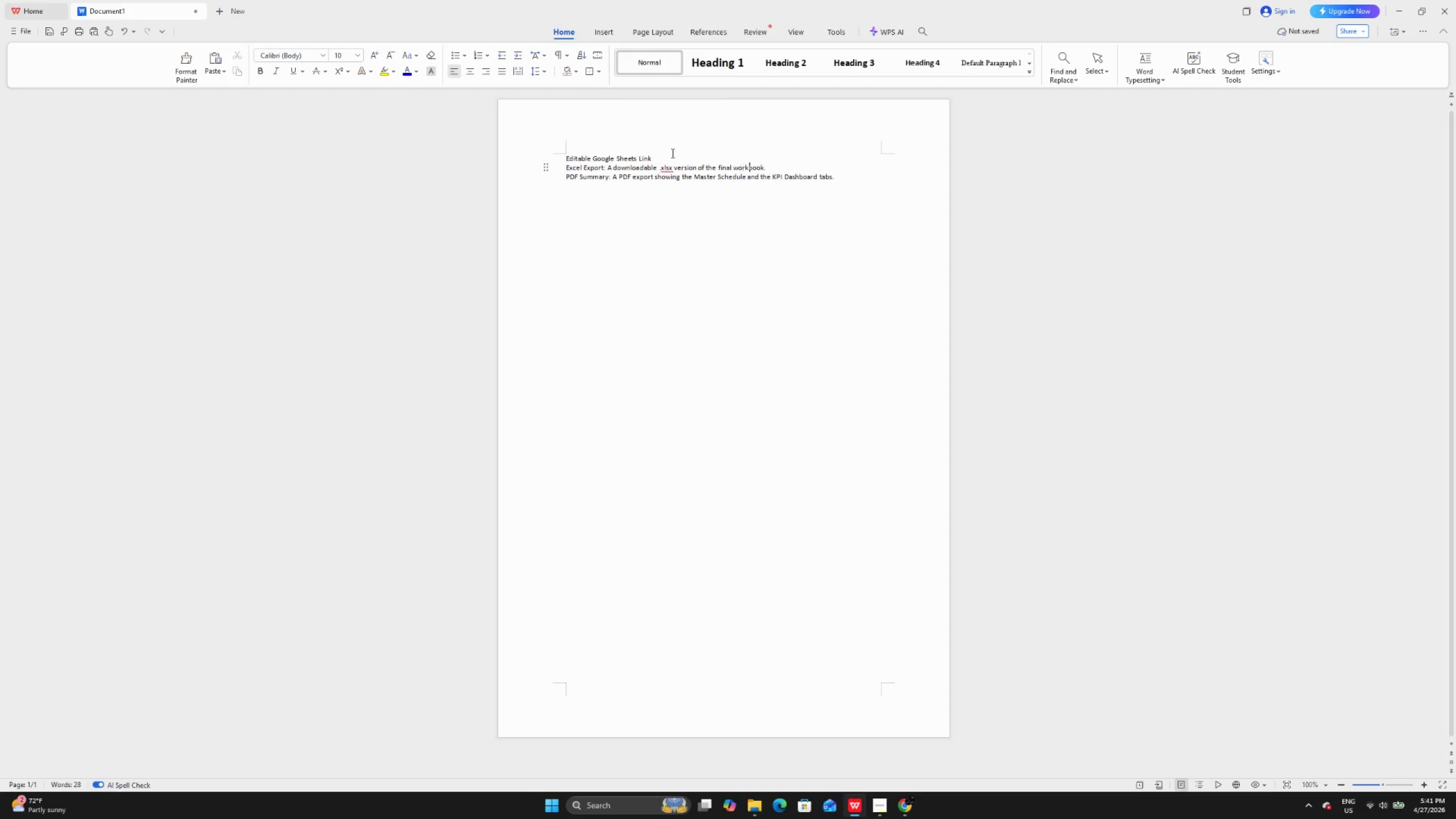 
key(ArrowRight)
 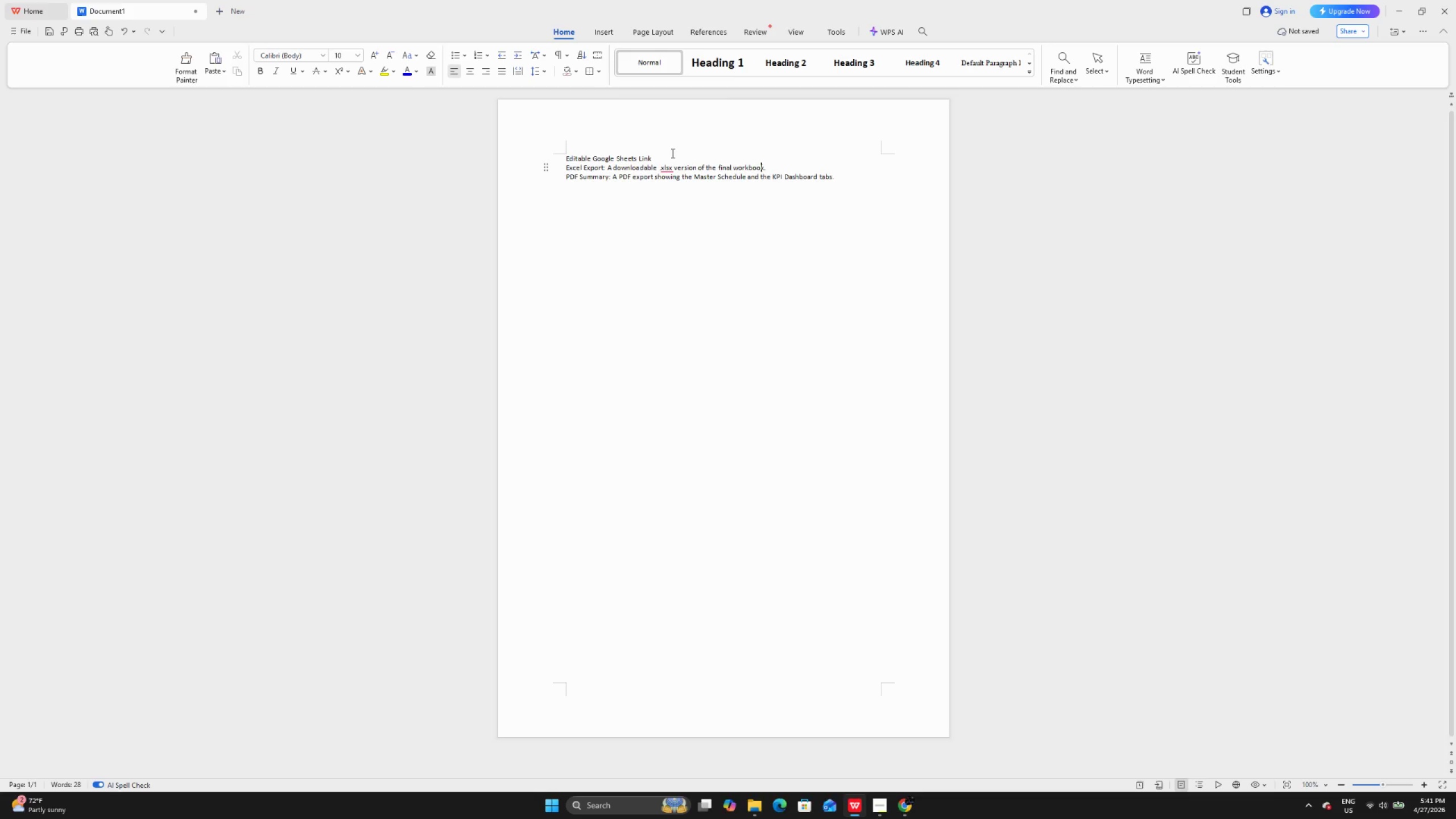 
key(ArrowRight)
 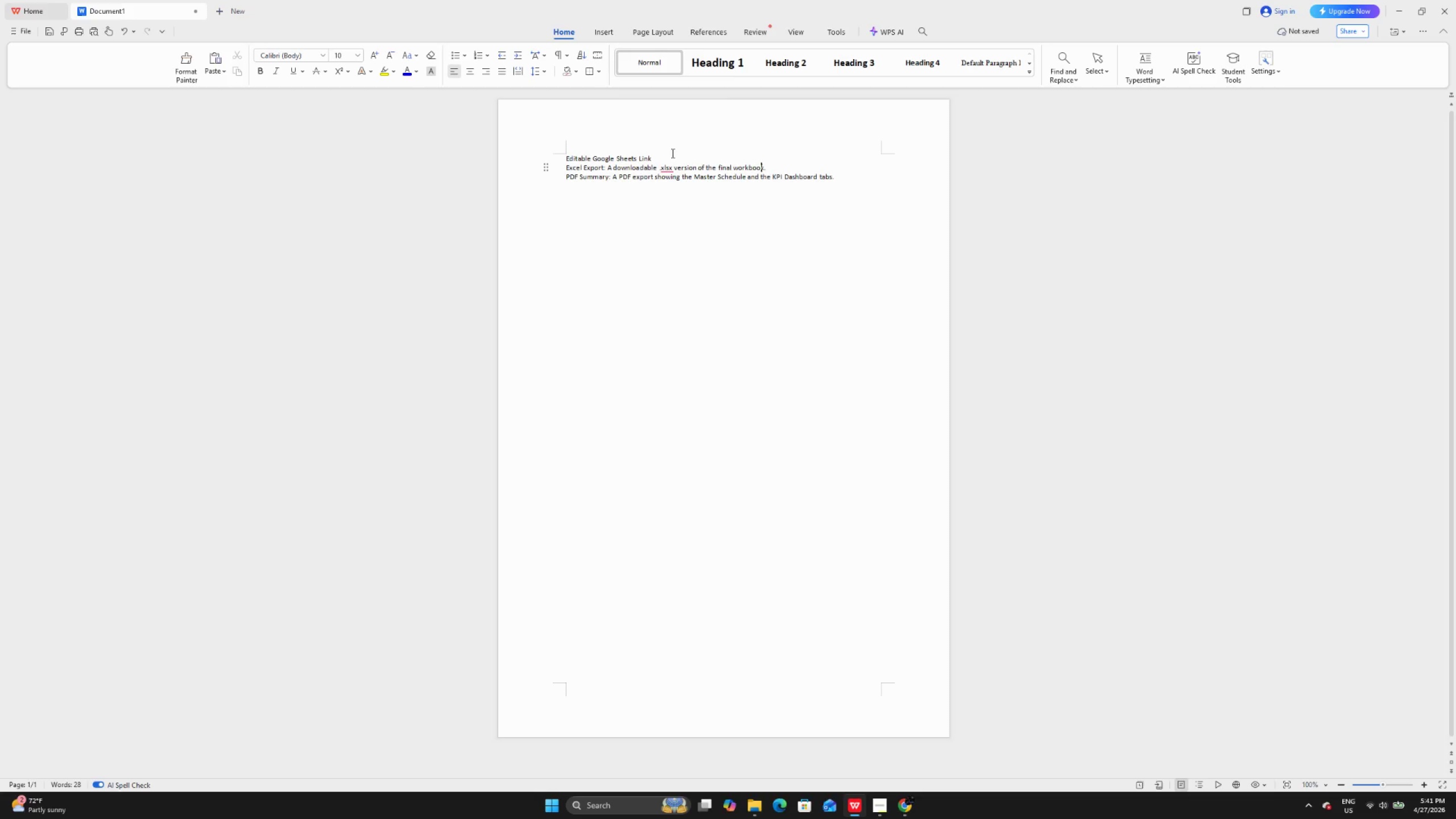 
key(ArrowRight)
 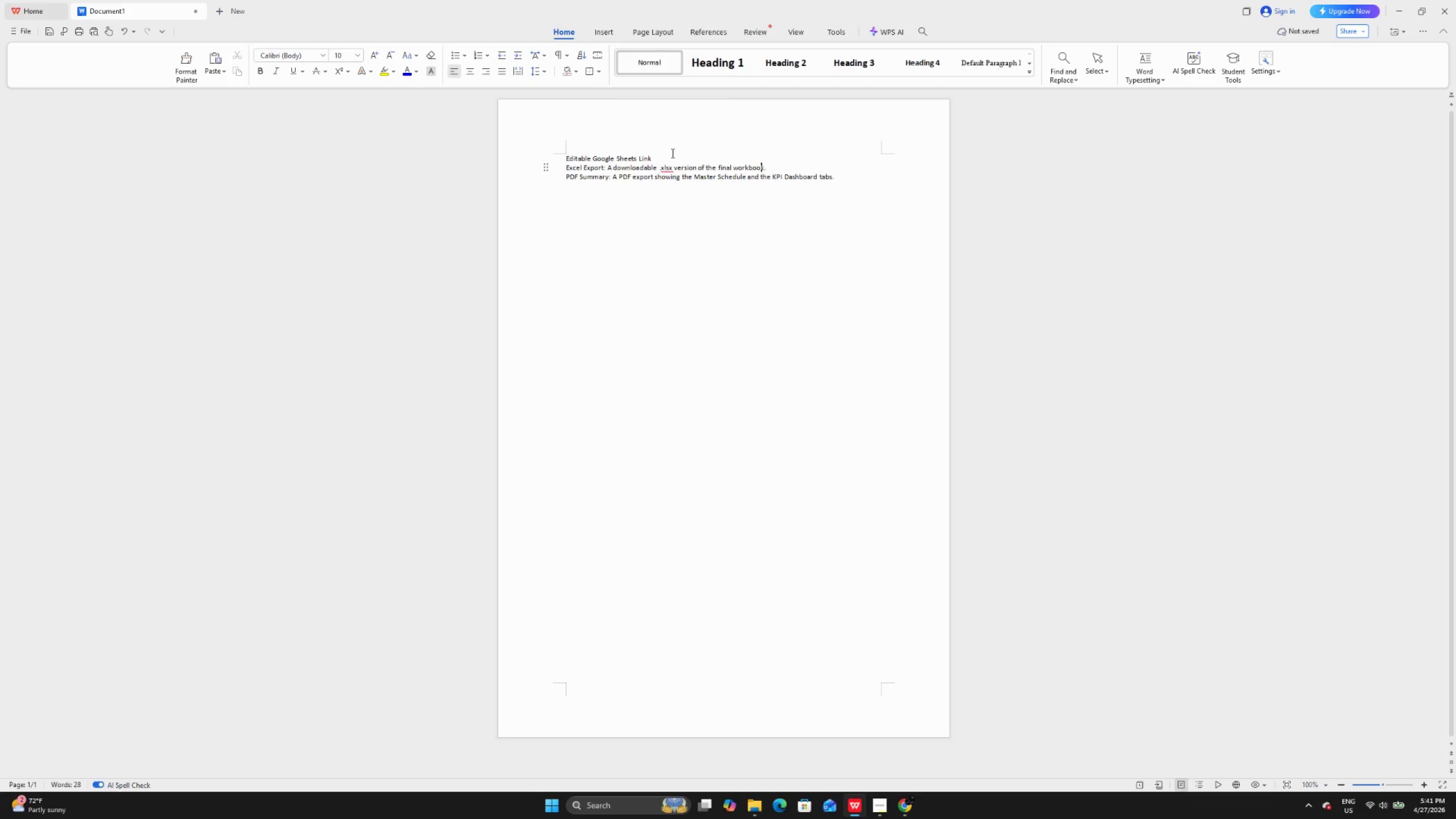 
key(ArrowRight)
 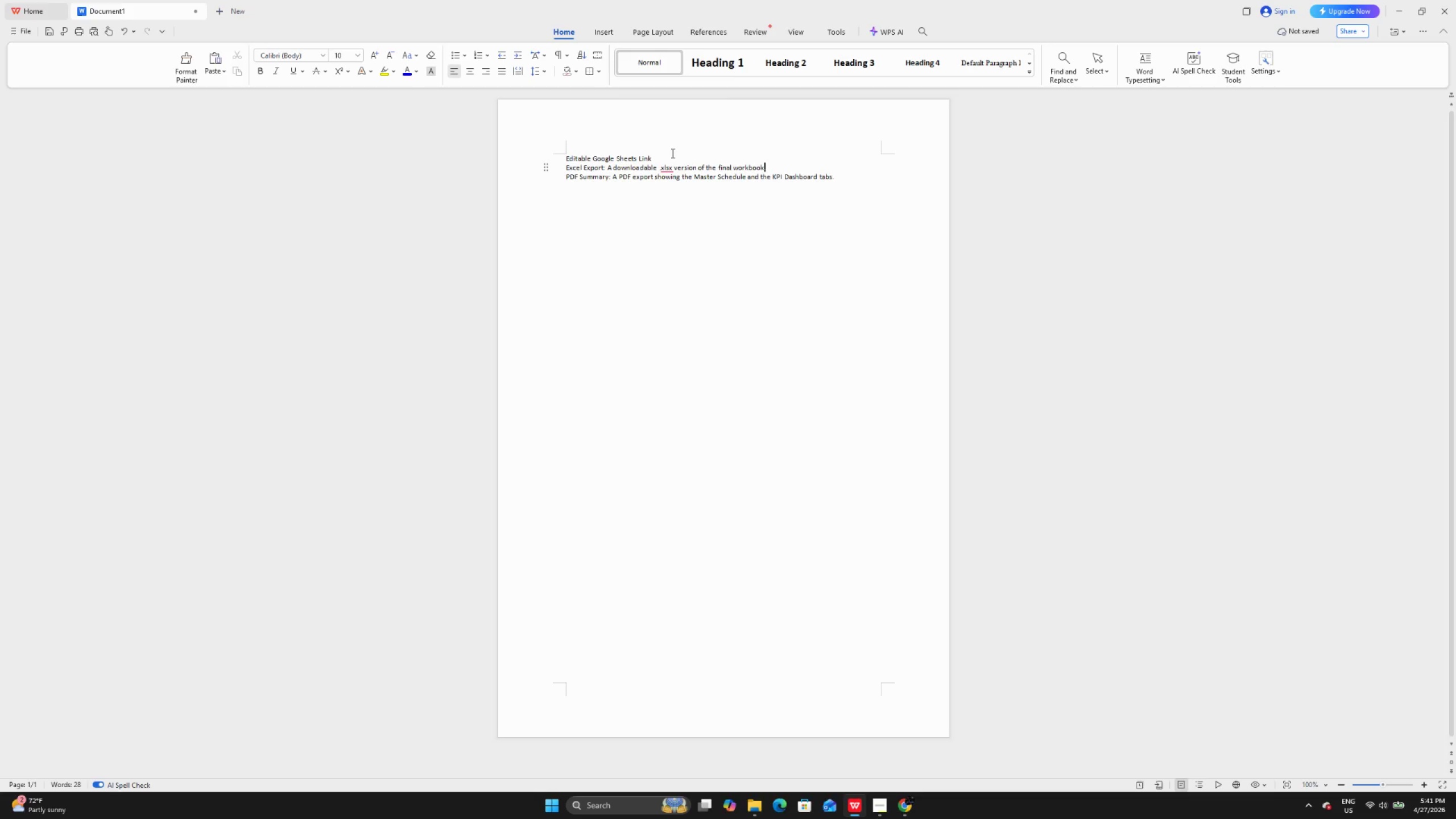 
key(ArrowRight)
 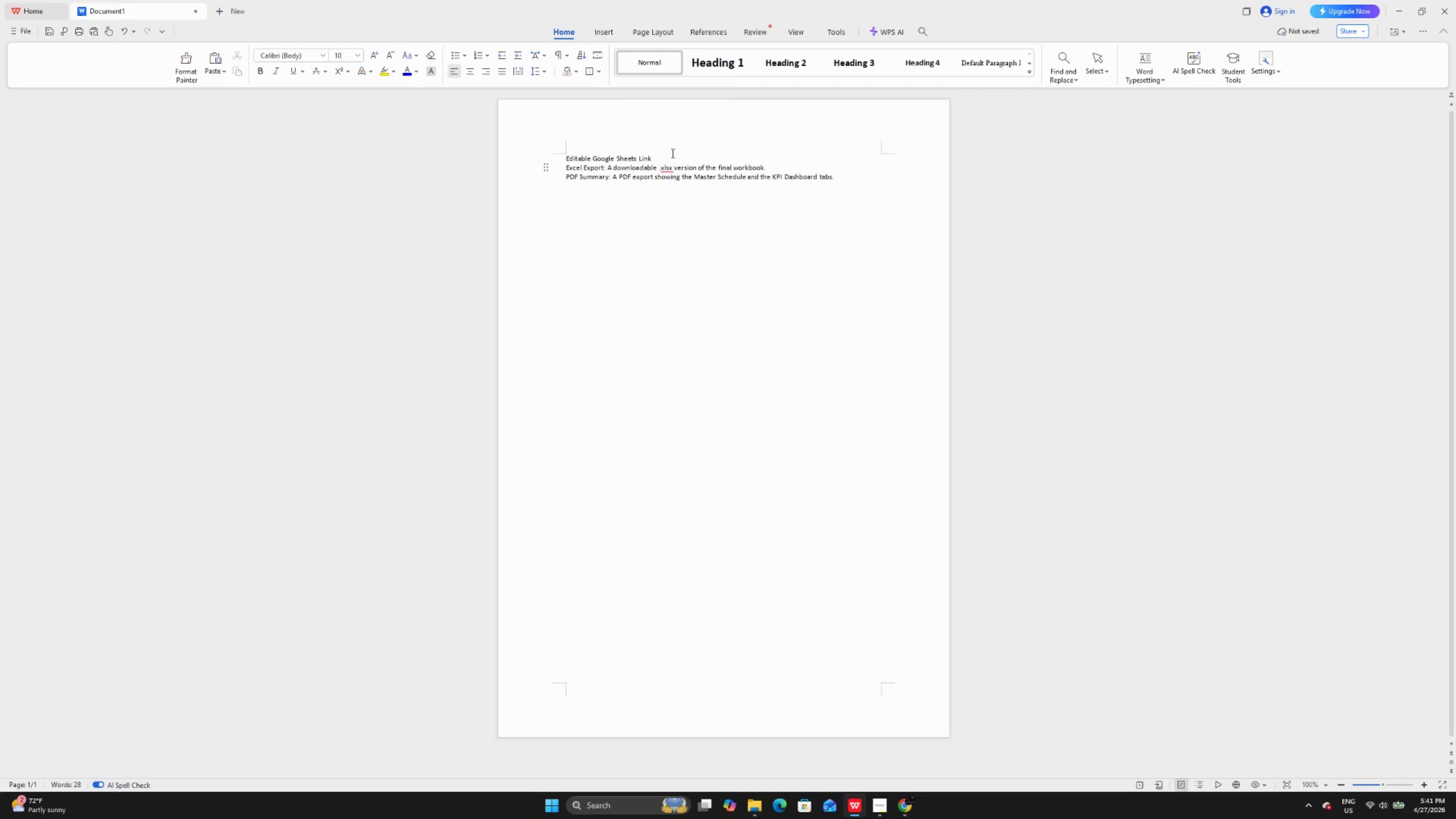 
key(ArrowRight)
 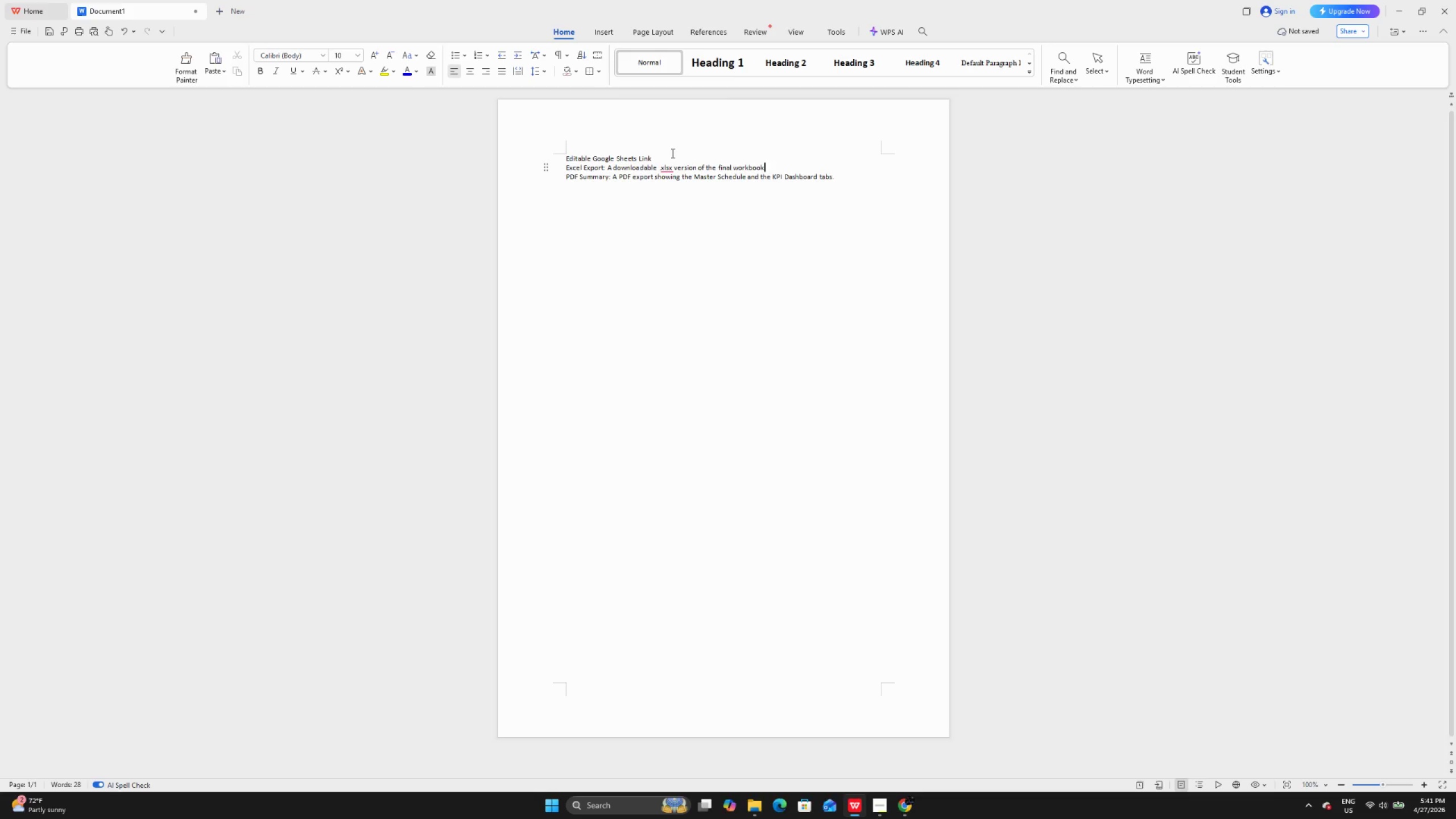 
hold_key(key=Backspace, duration=1.5)
 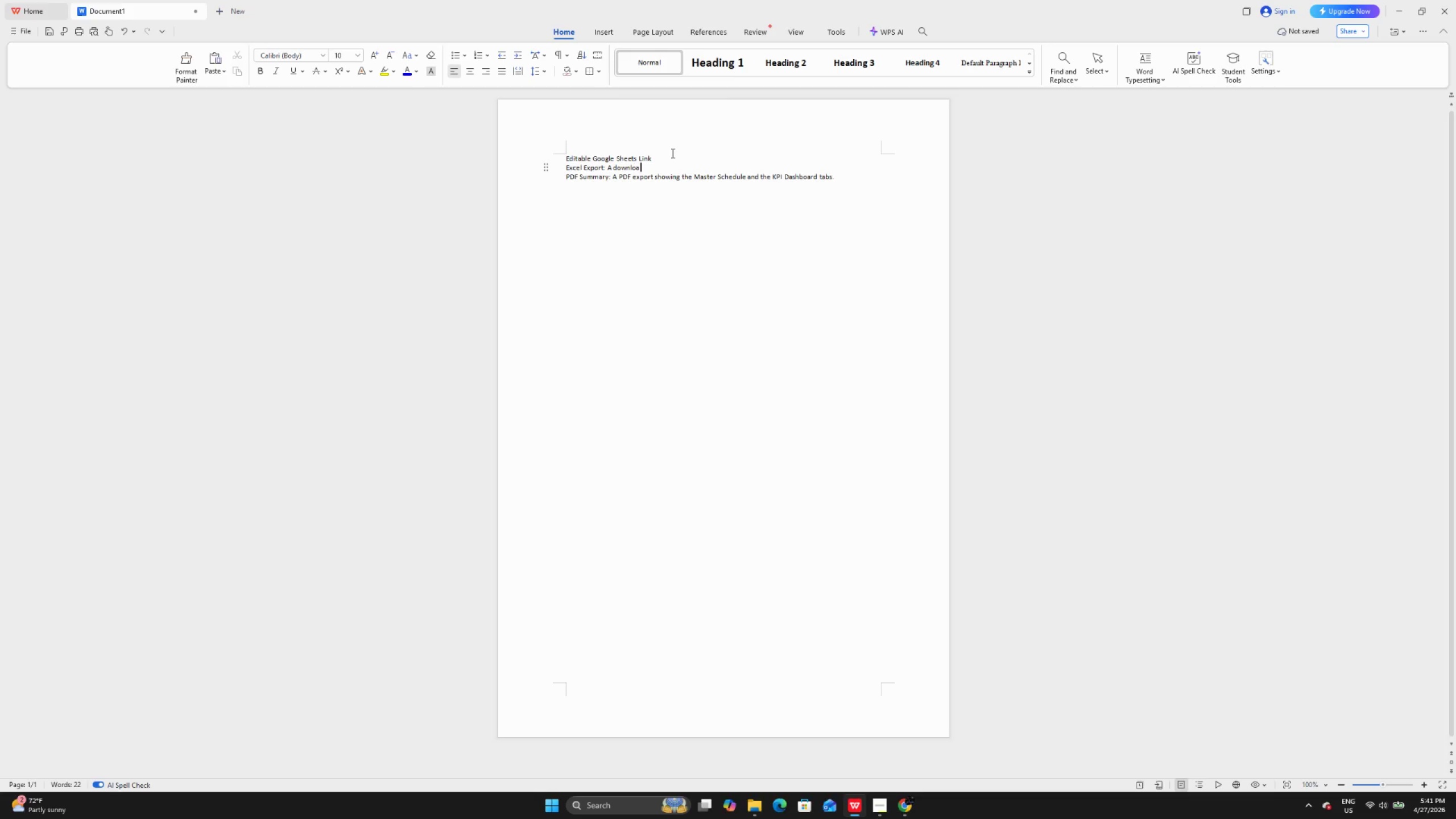 
hold_key(key=Backspace, duration=0.31)
 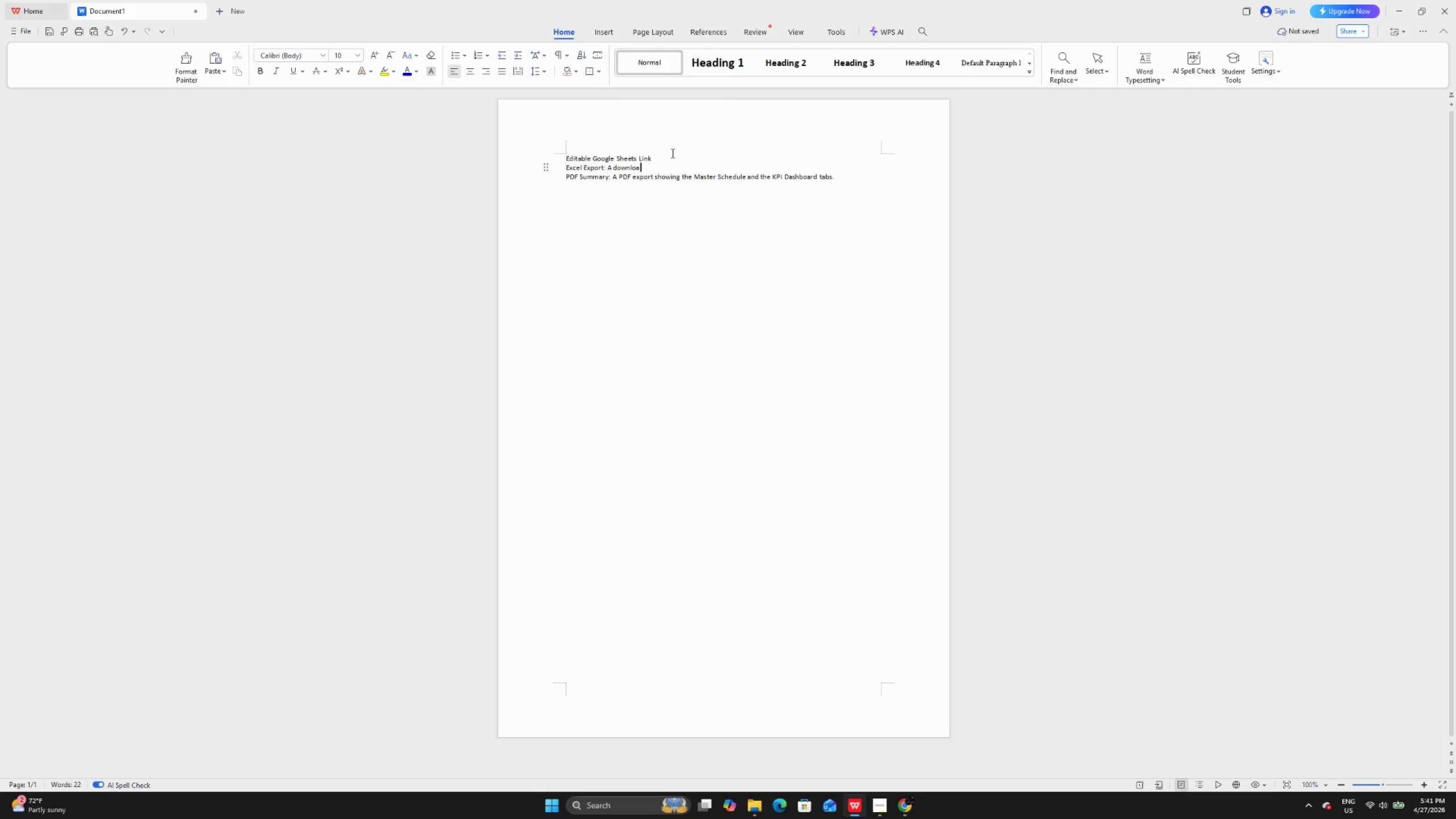 
key(Backspace)
 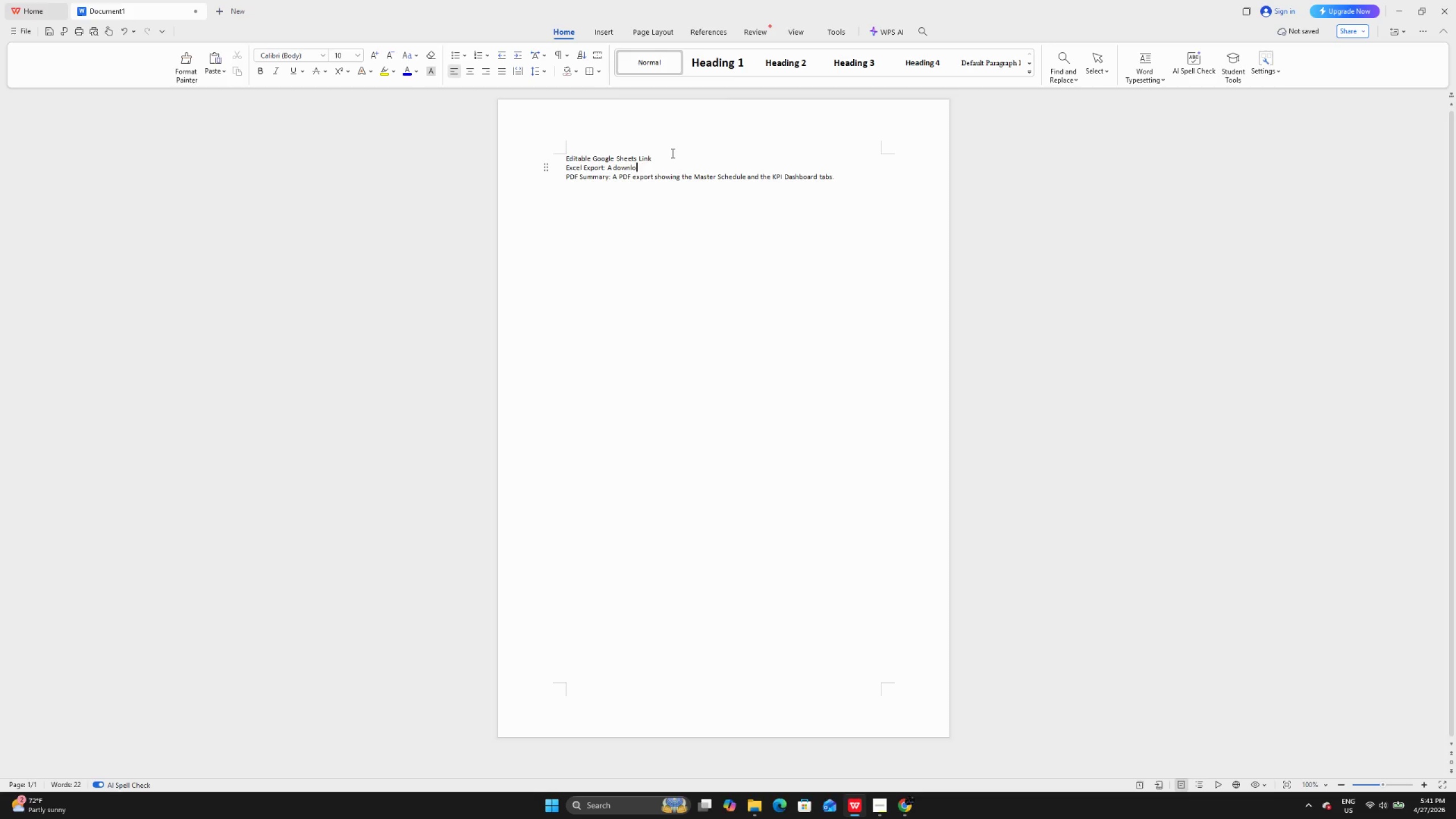 
key(Backspace)
 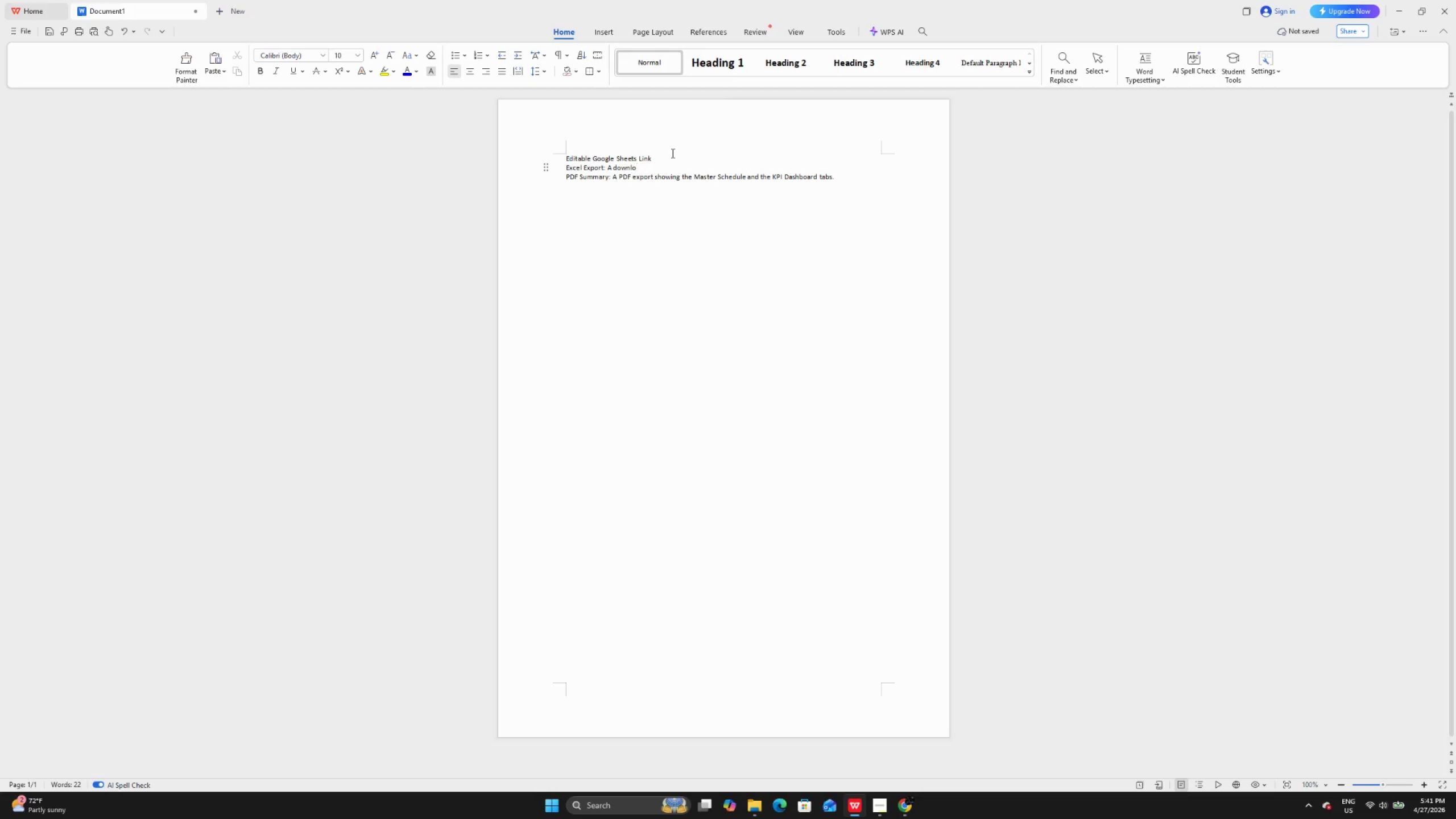 
key(Backspace)
 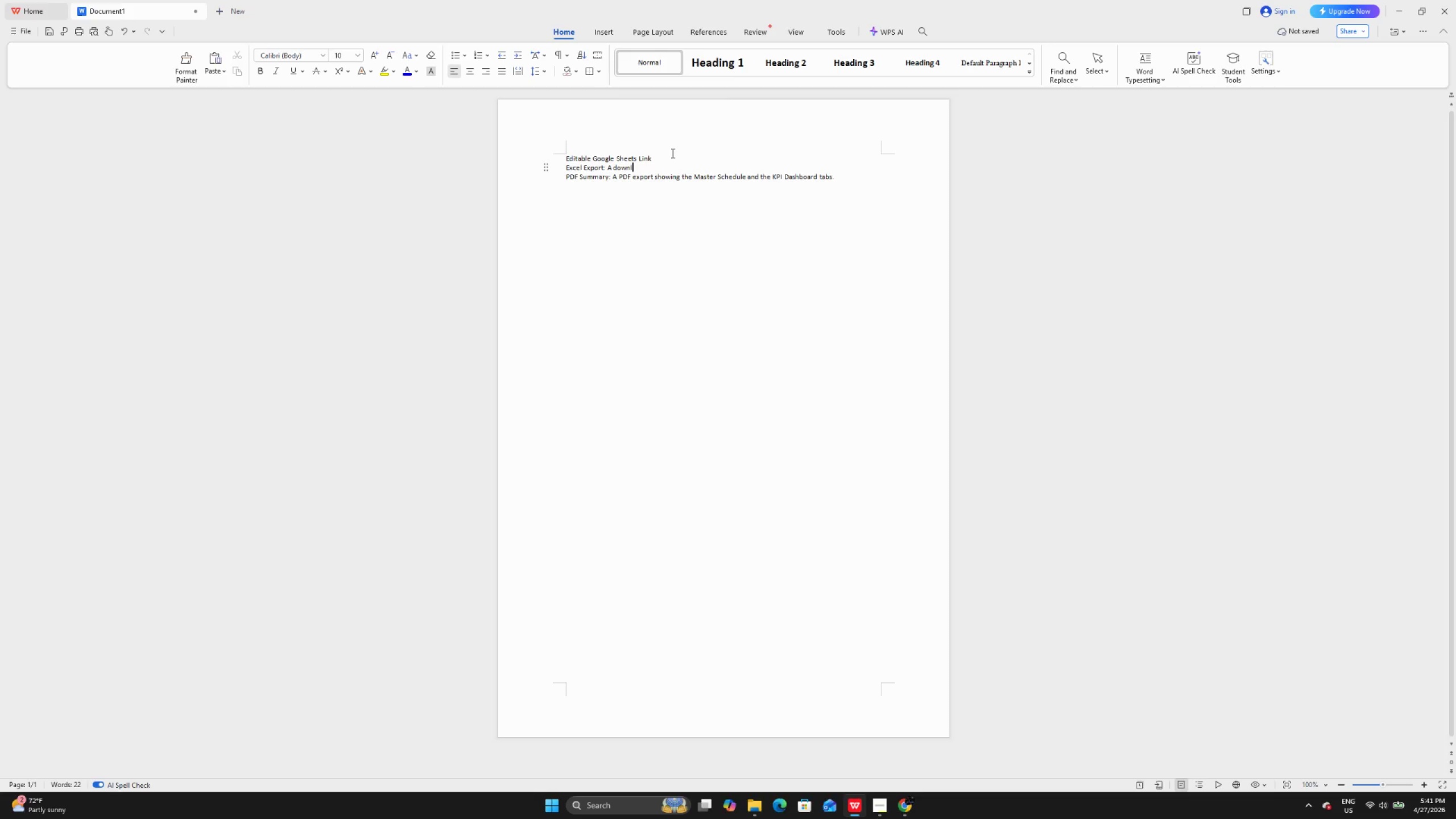 
key(Backspace)
 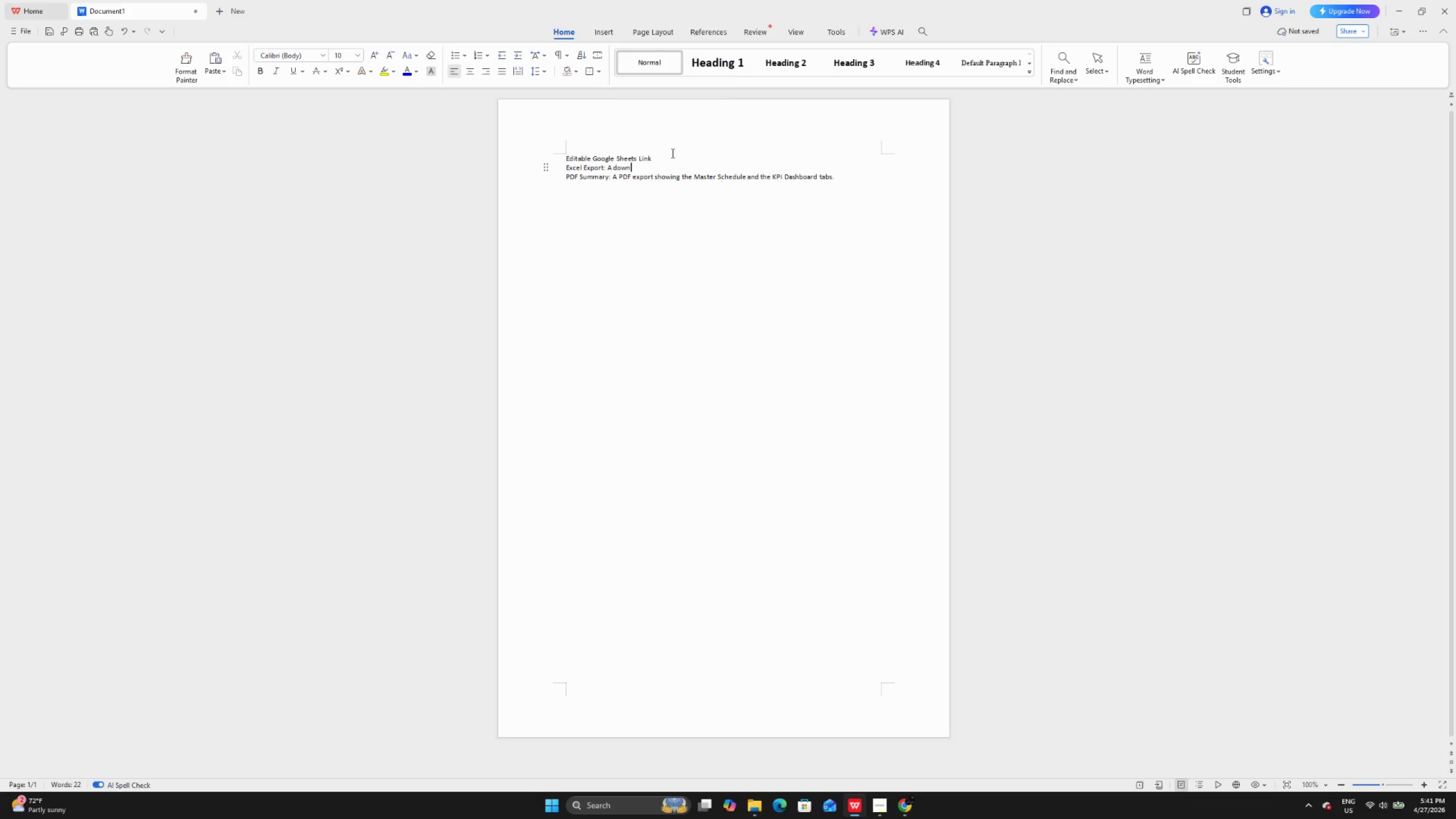 
key(Backspace)
 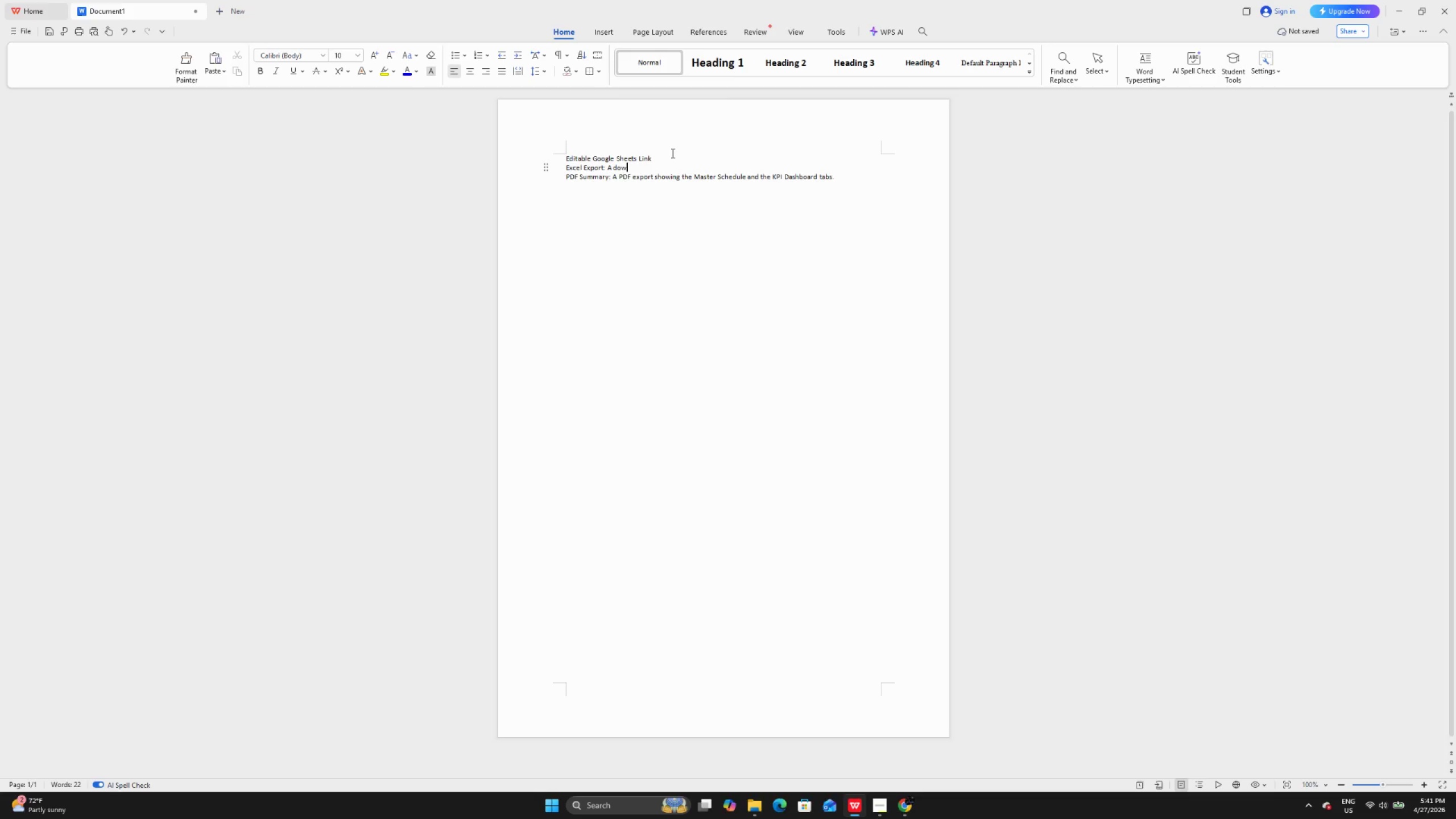 
key(Backspace)
 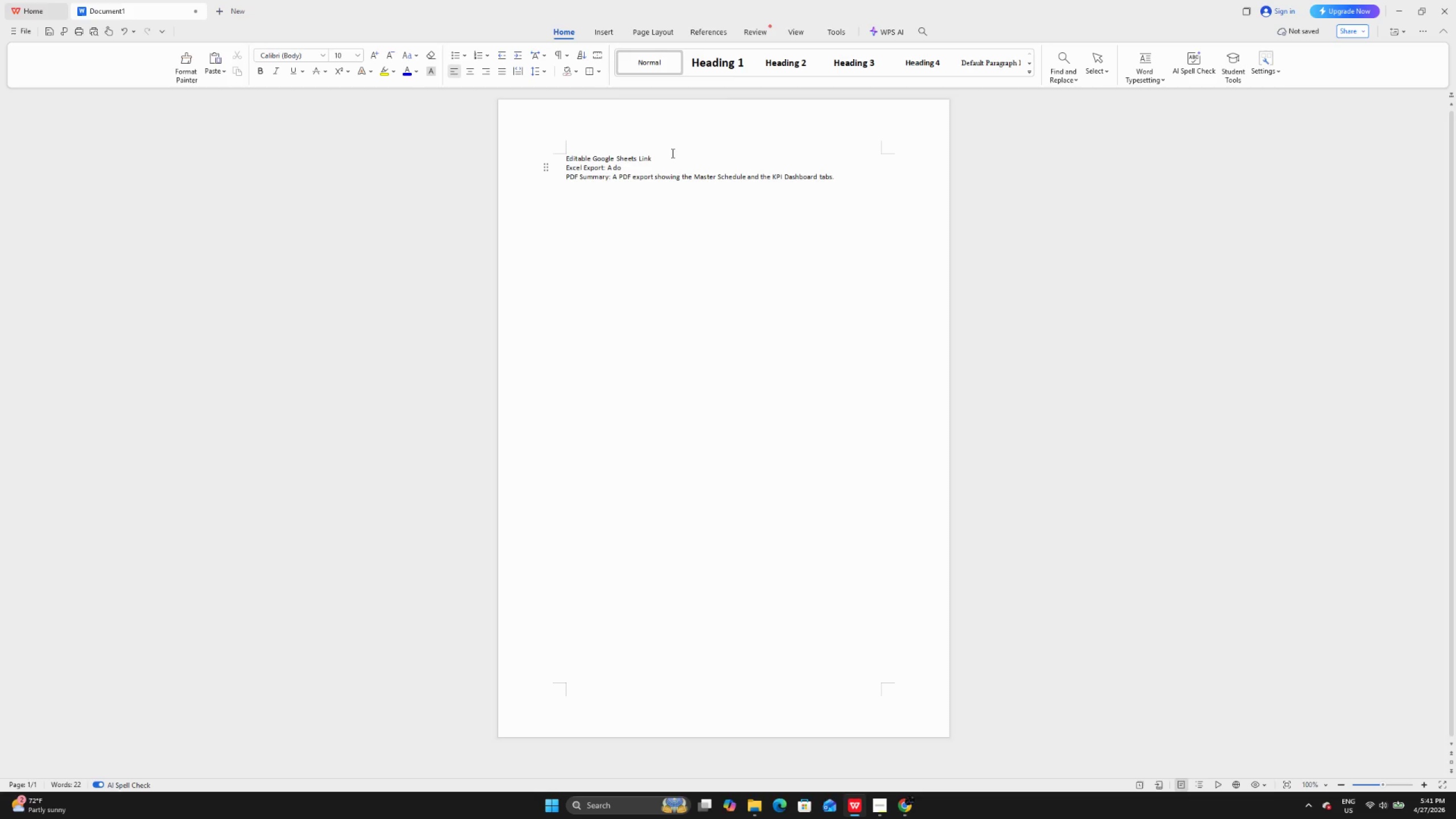 
key(Backspace)
 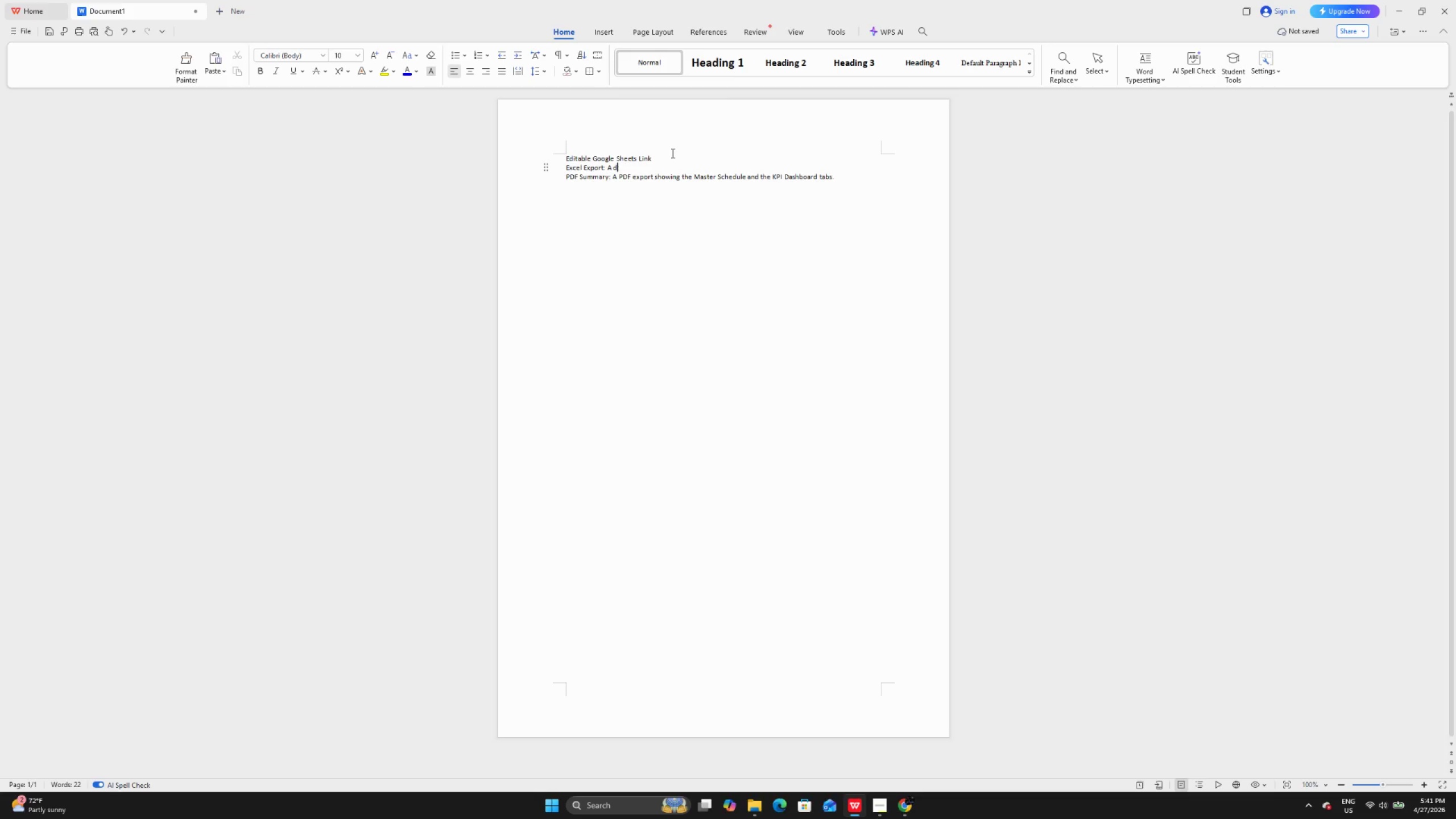 
key(Backspace)
 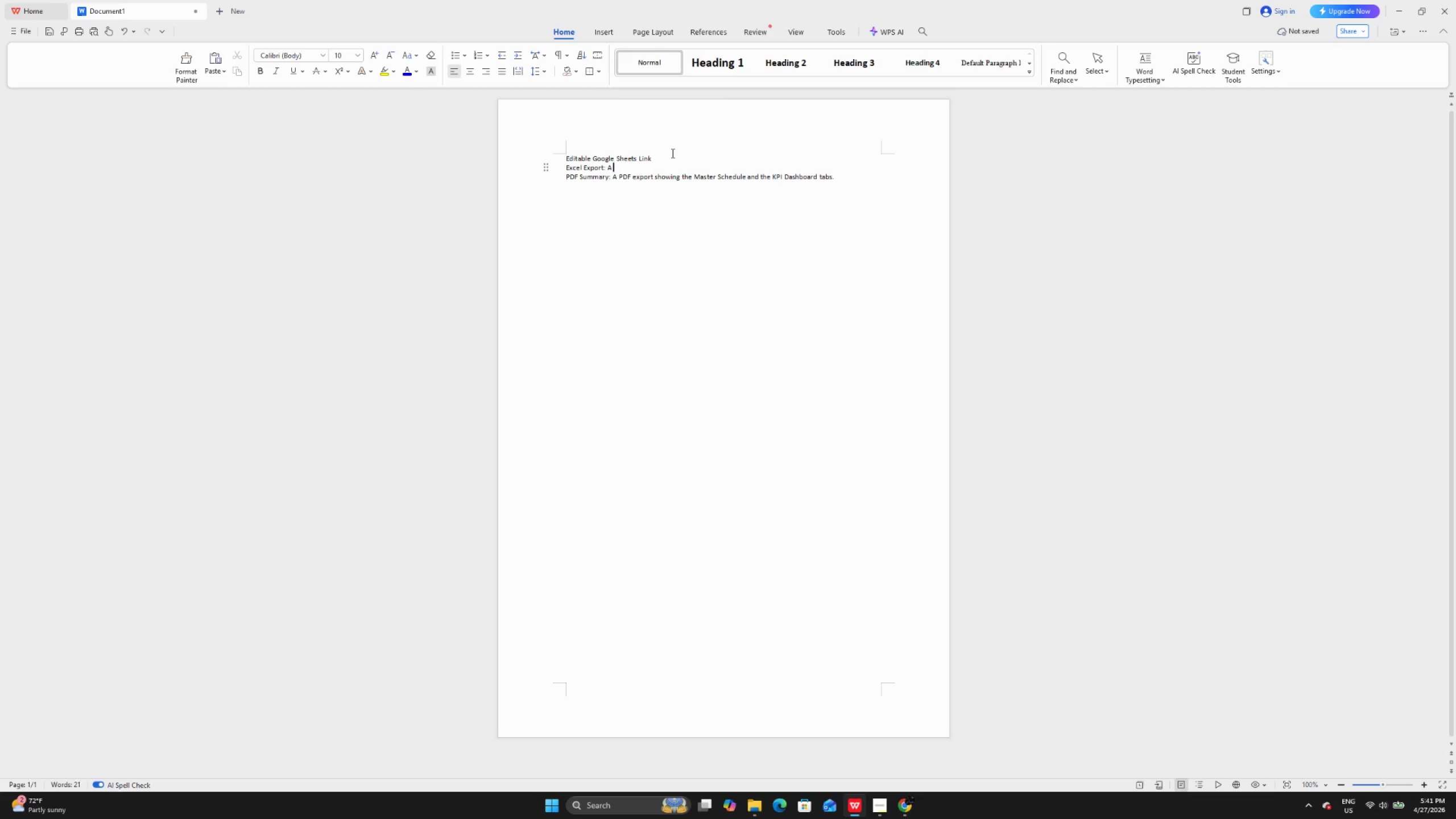 
key(Backspace)
 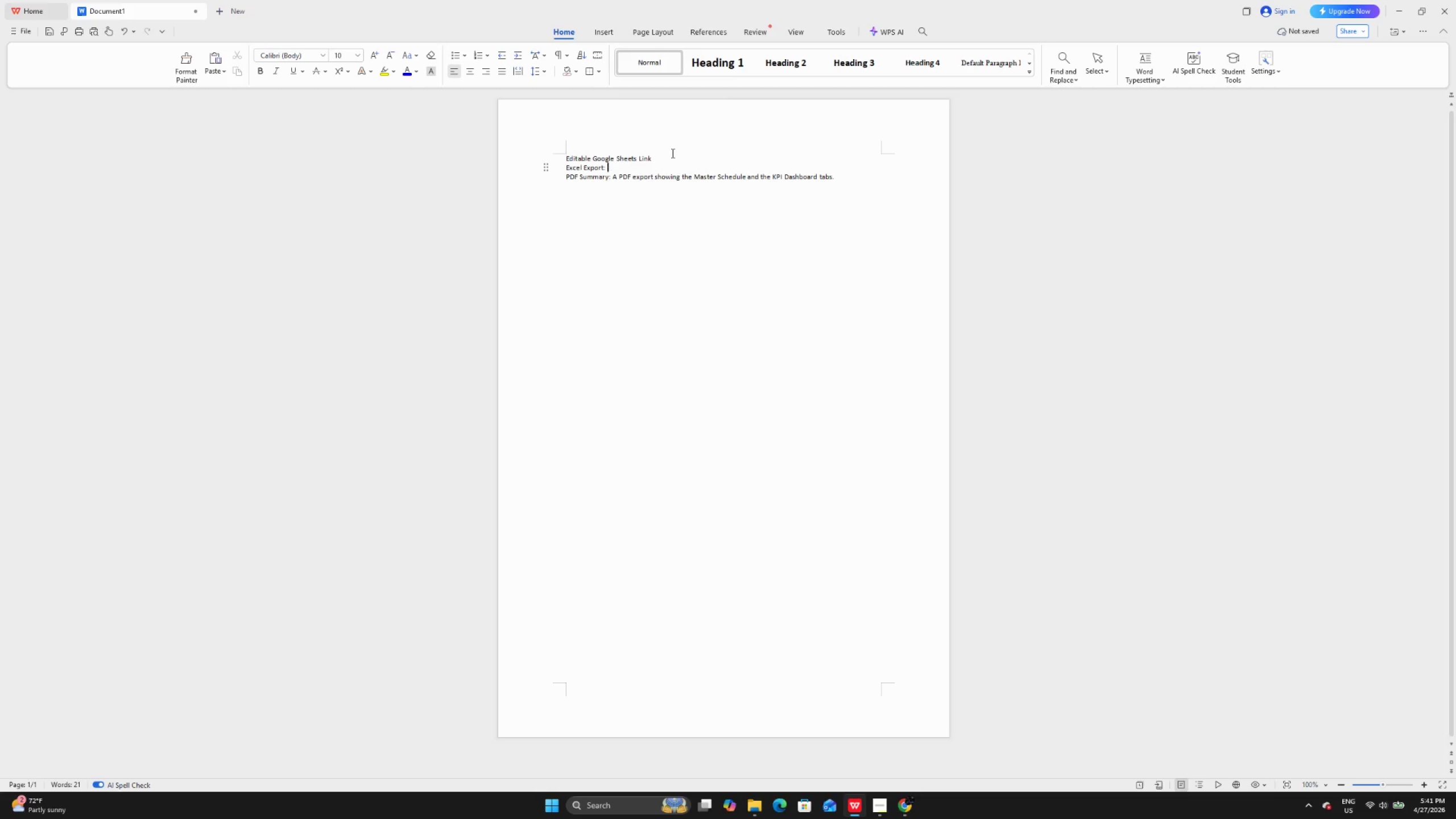 
key(Backspace)
 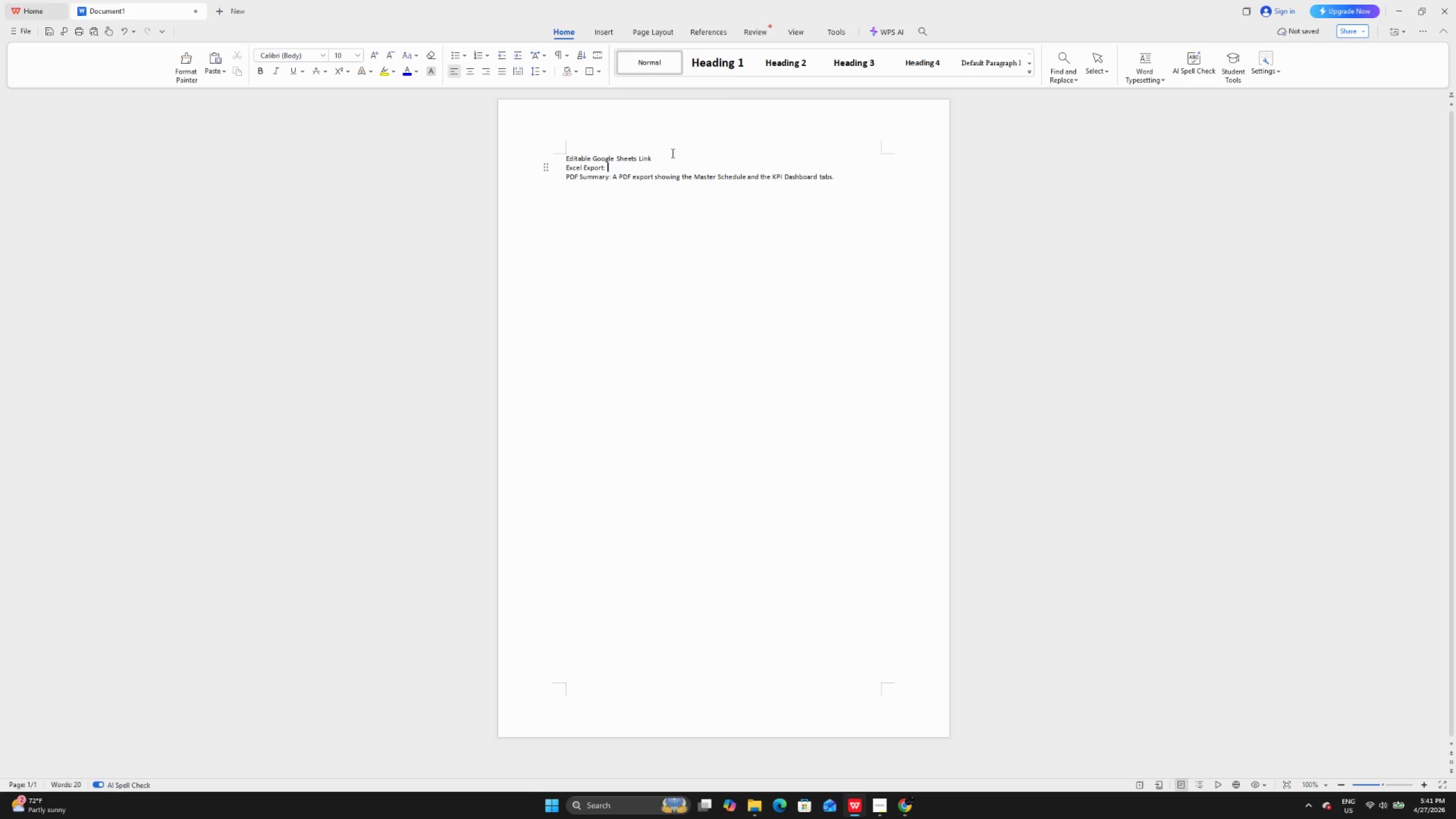 
key(Backspace)
 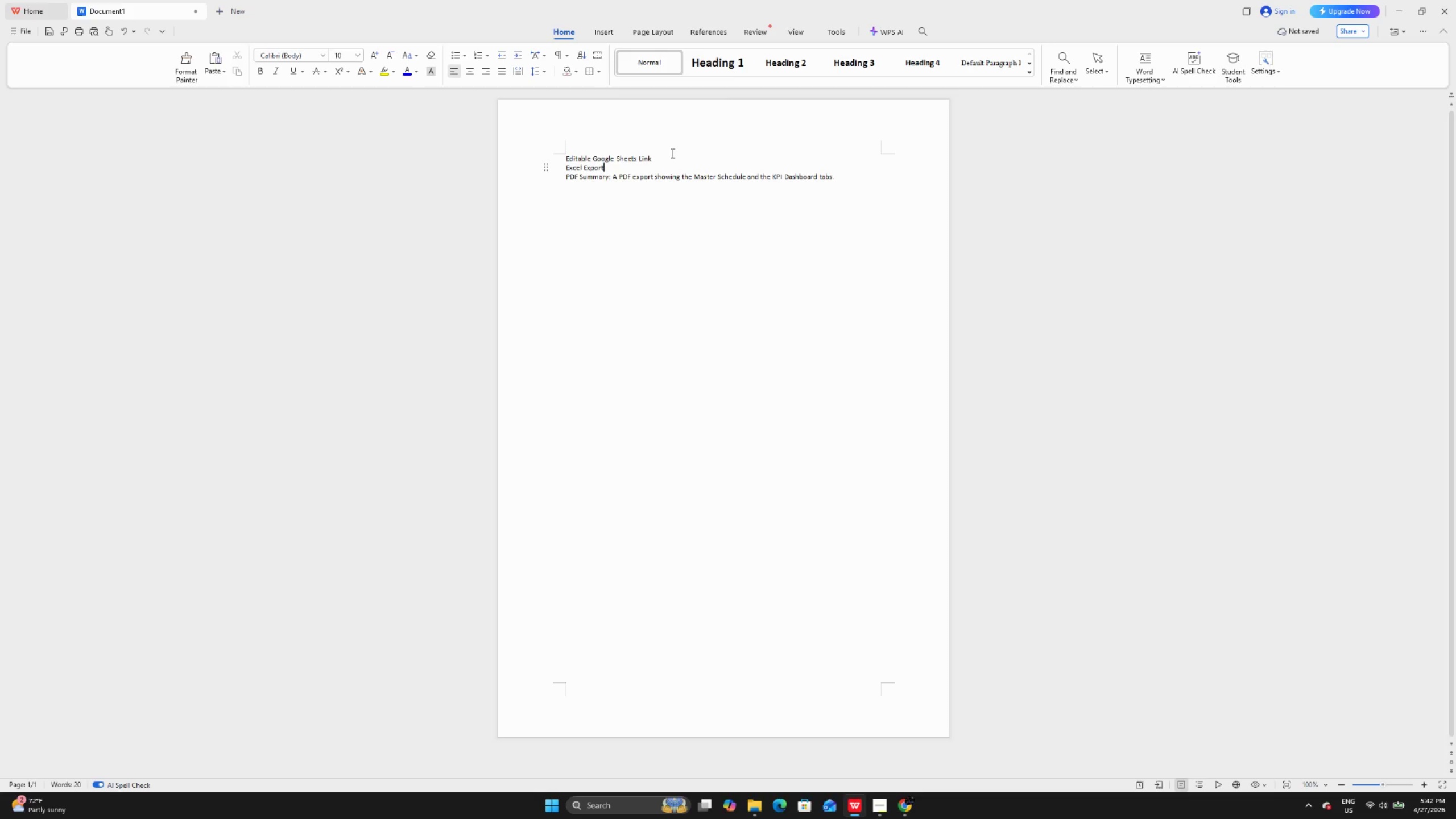 
key(Backspace)
 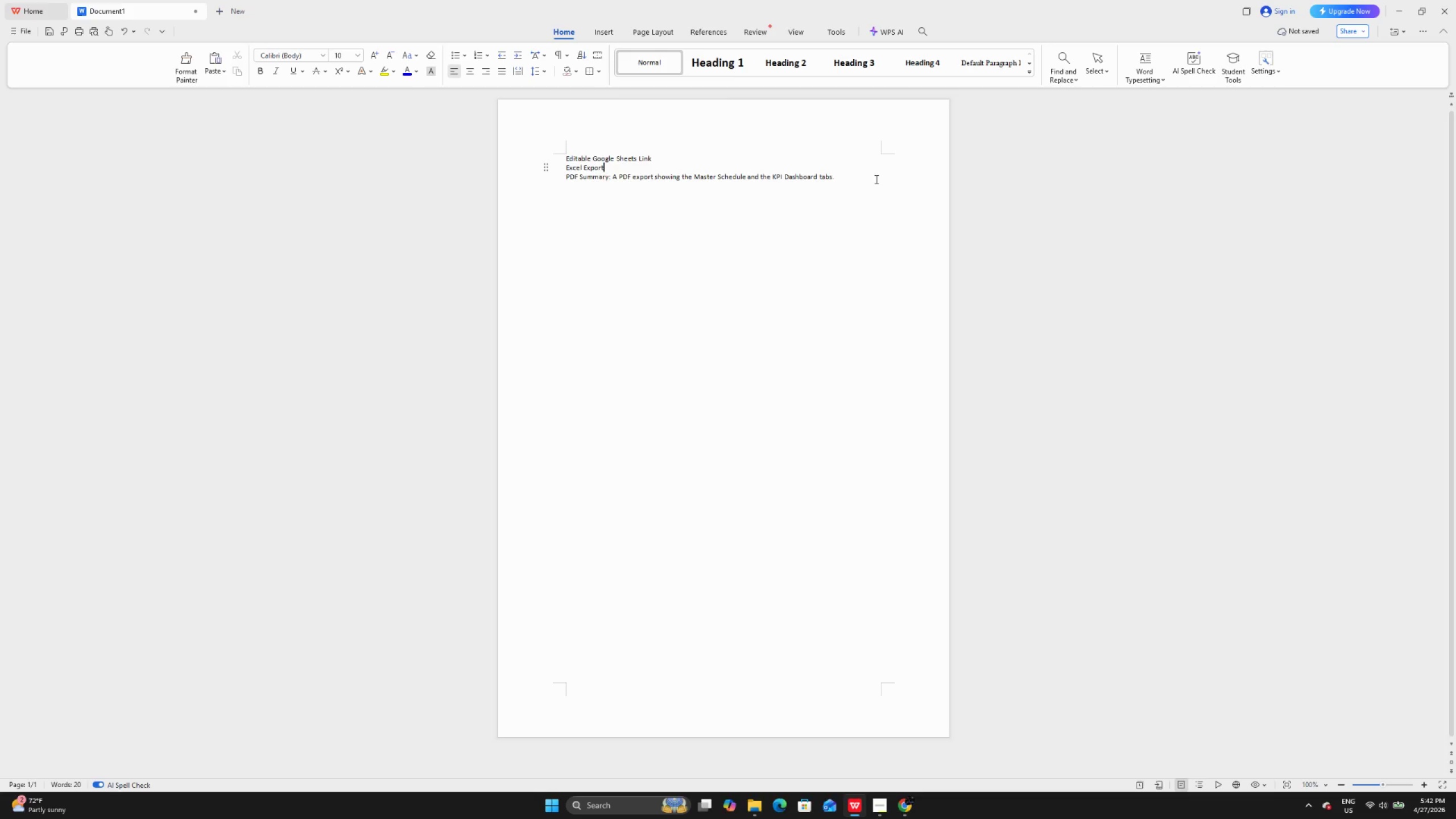 
left_click([864, 179])
 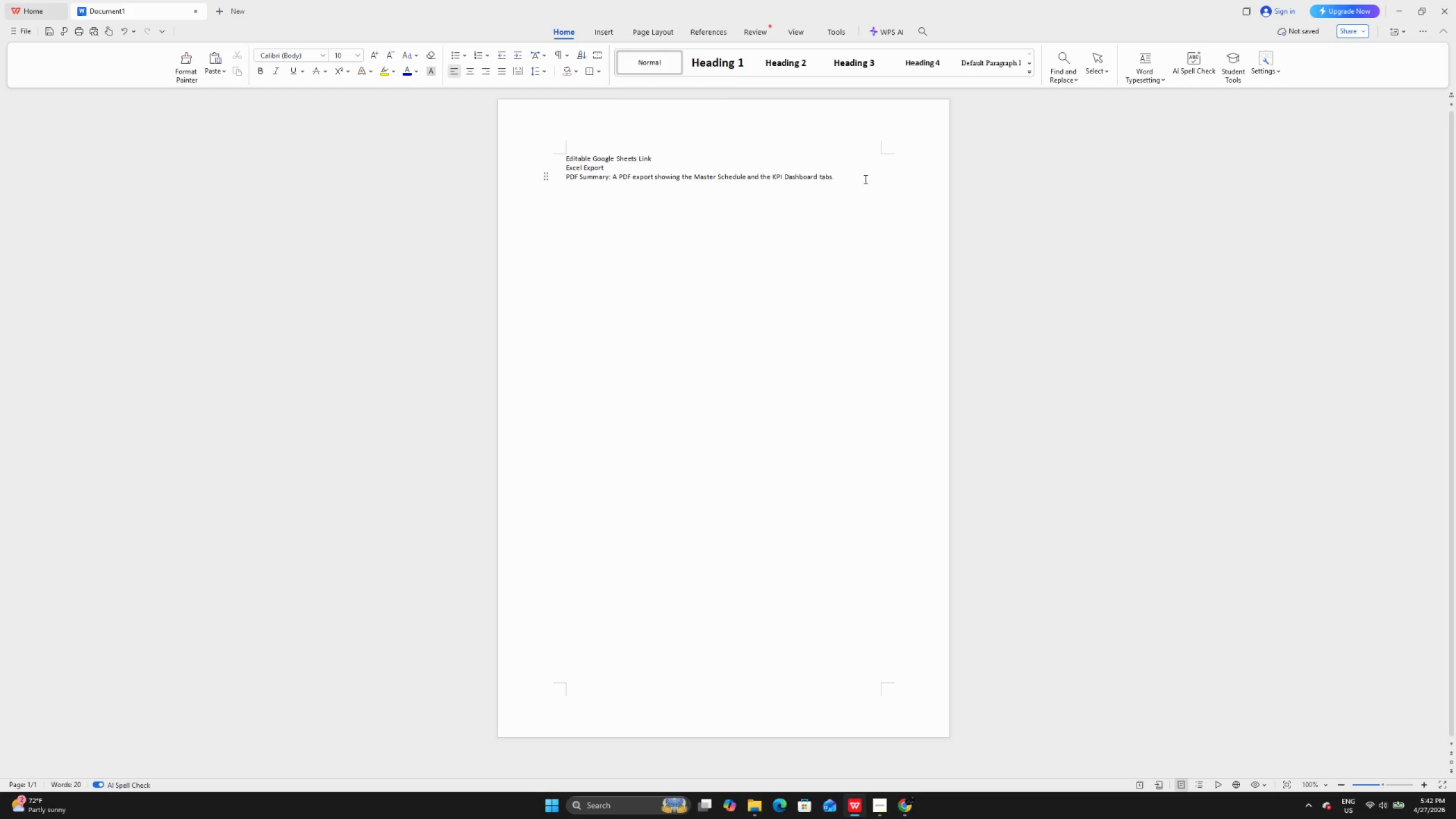 
hold_key(key=Backspace, duration=1.5)
 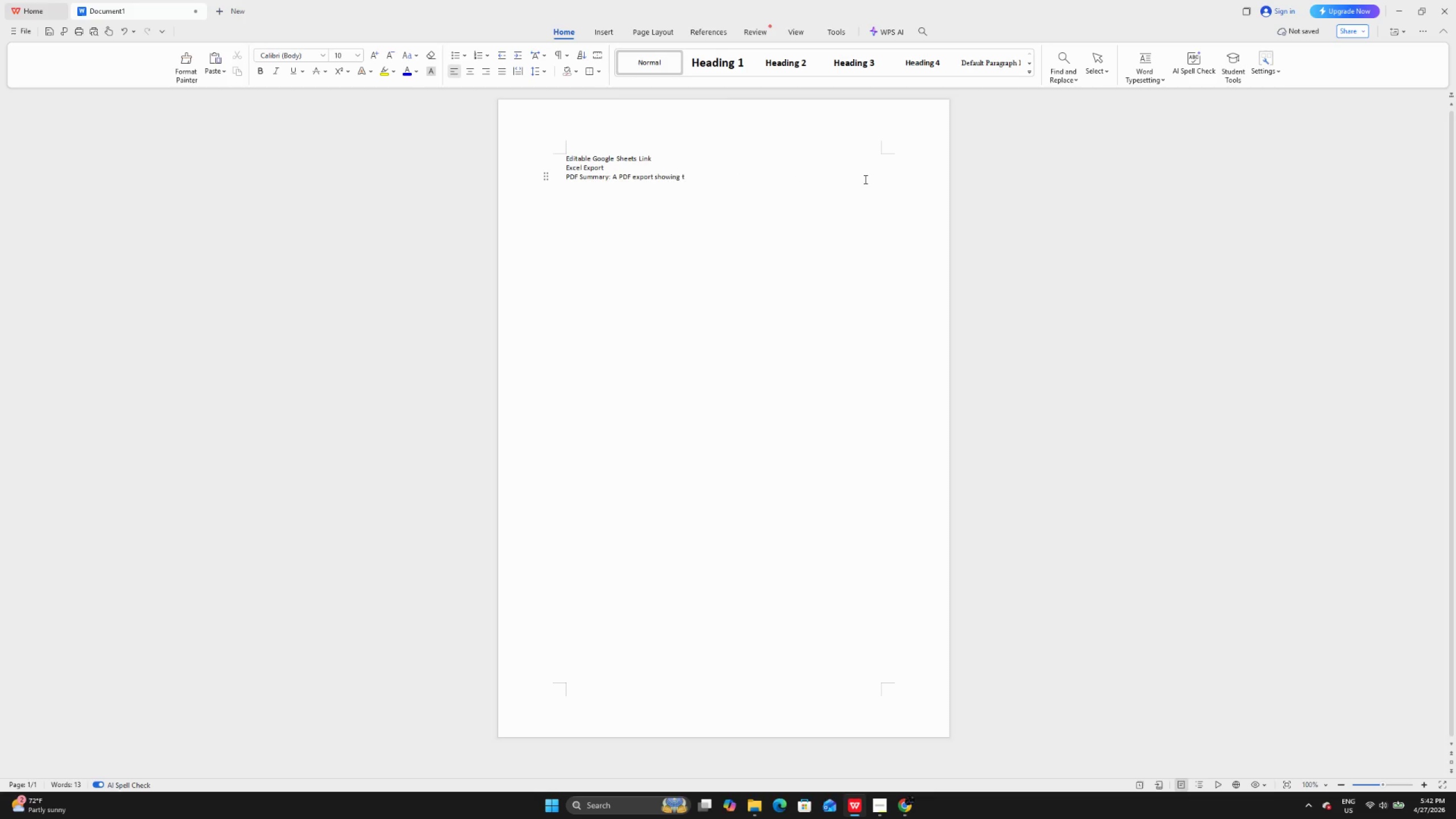 
hold_key(key=Backspace, duration=0.77)
 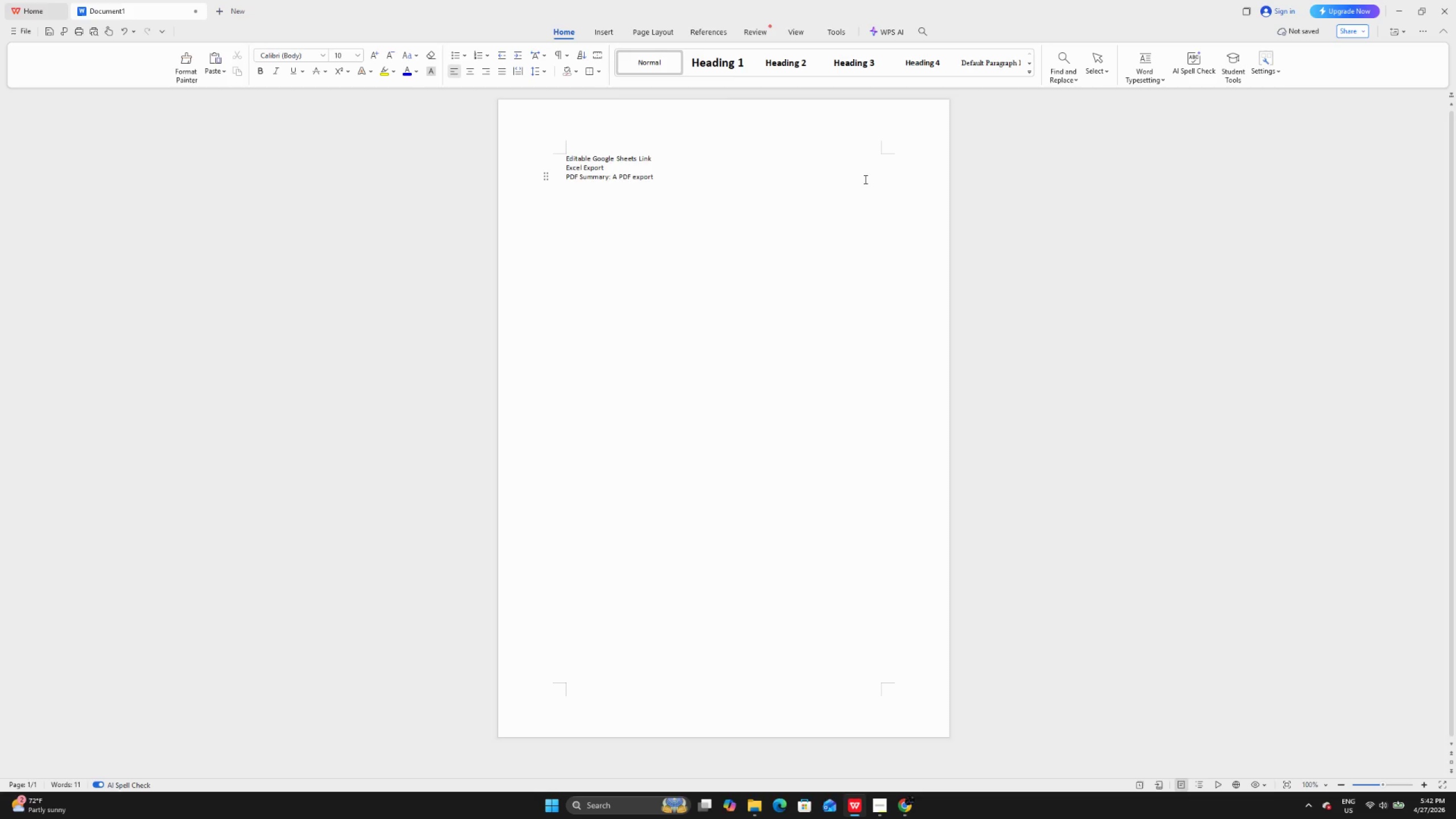 
key(Backspace)
 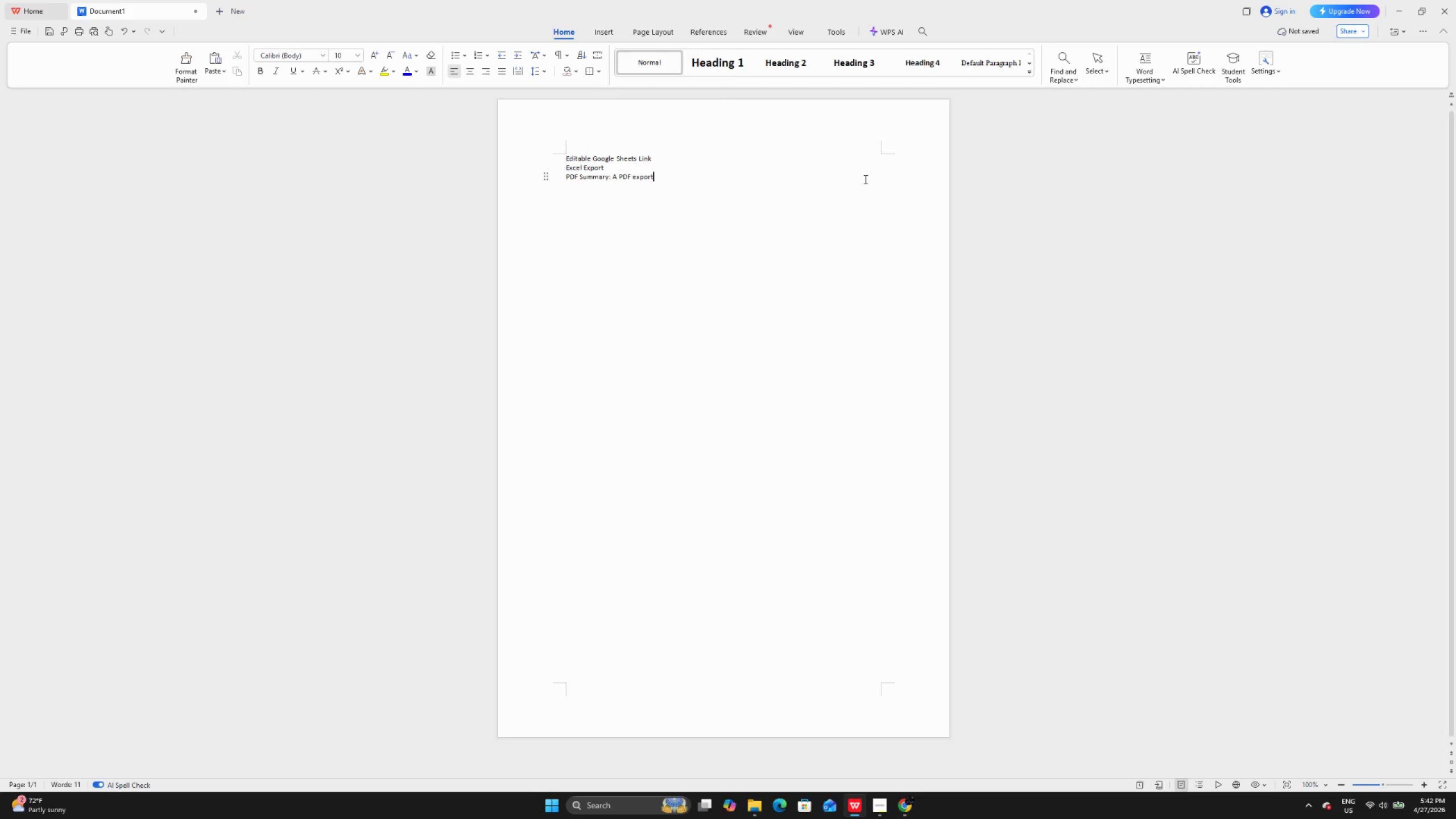 
key(Backspace)
 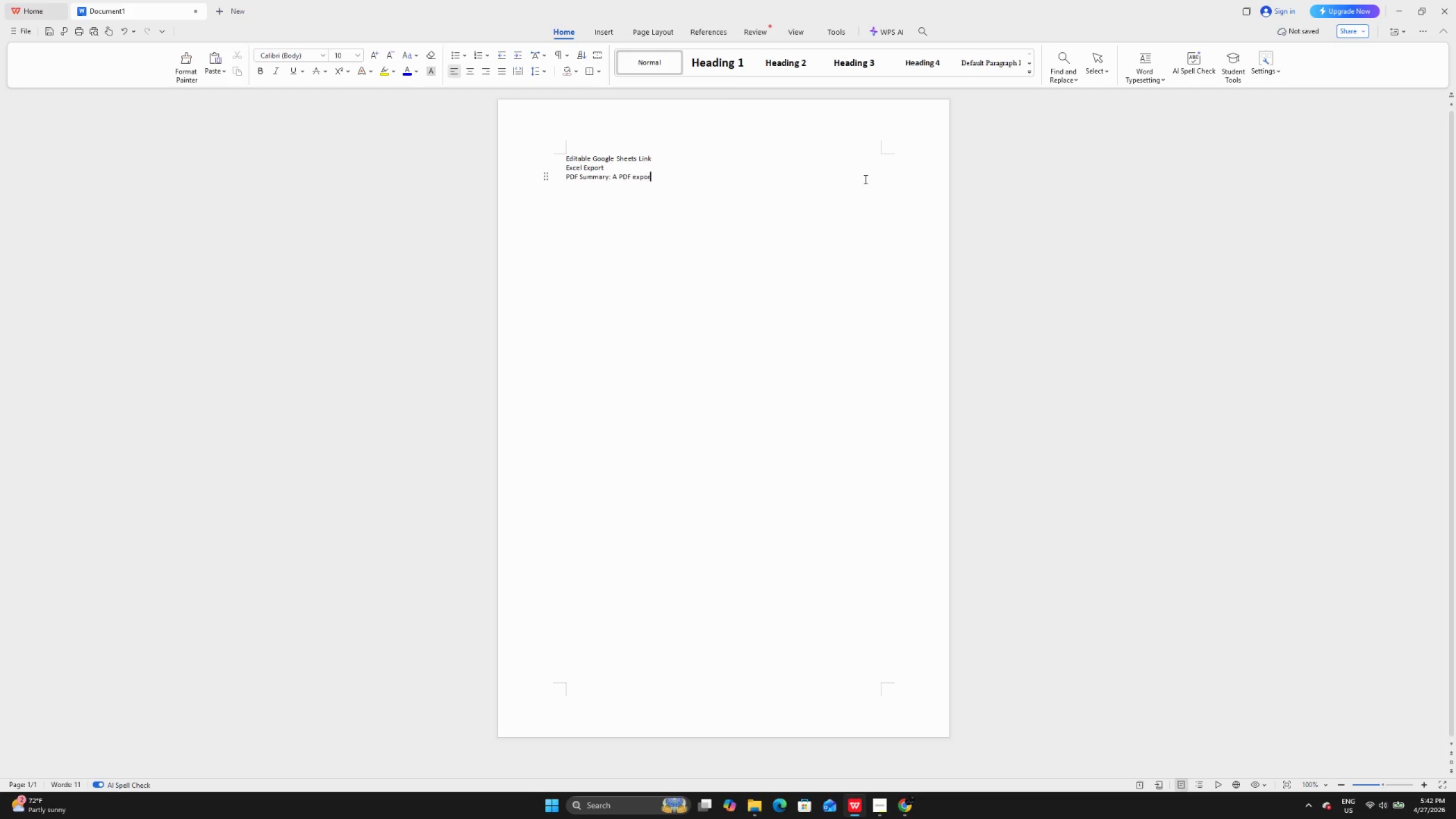 
key(Backspace)
 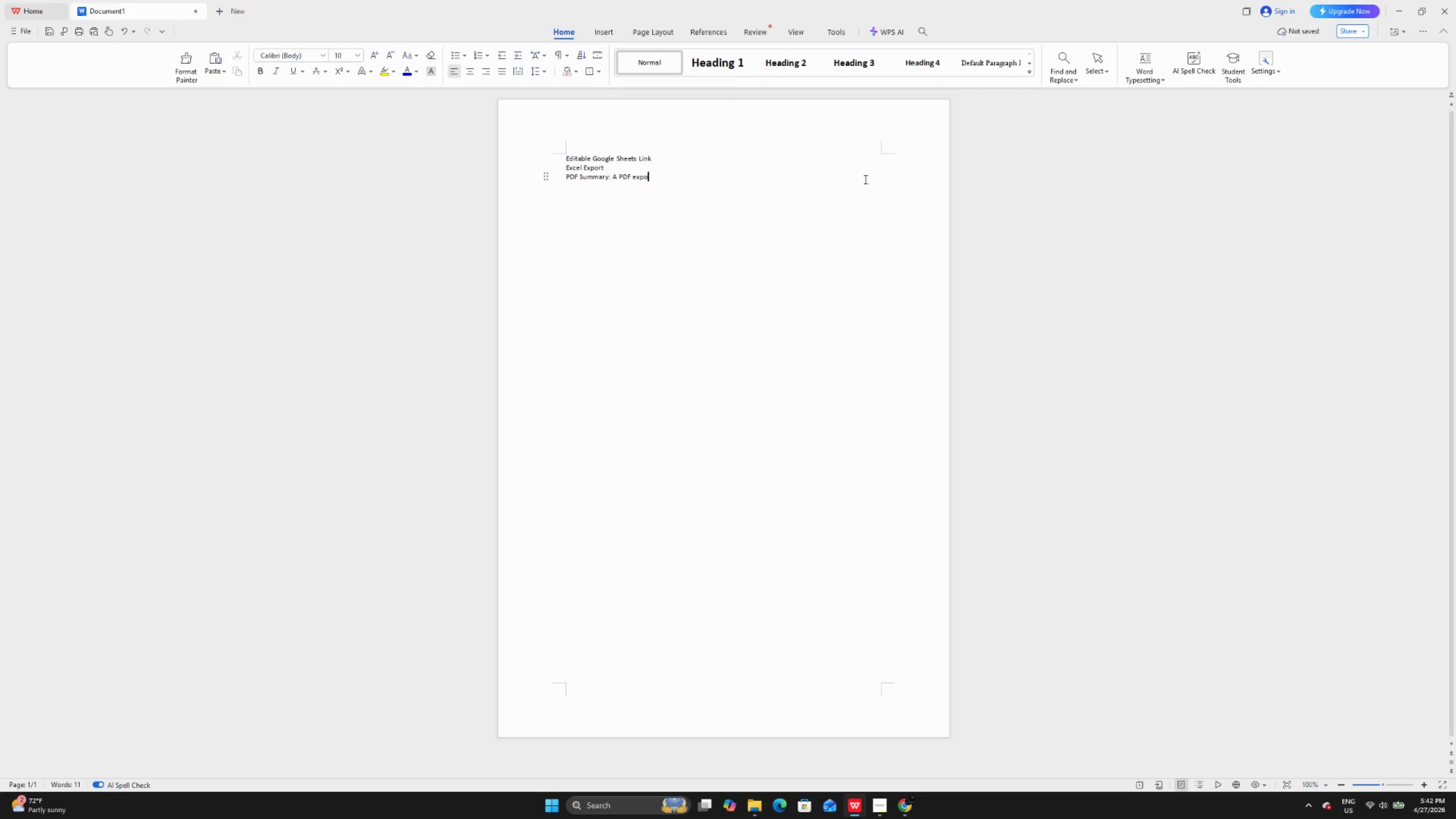 
key(Backspace)
 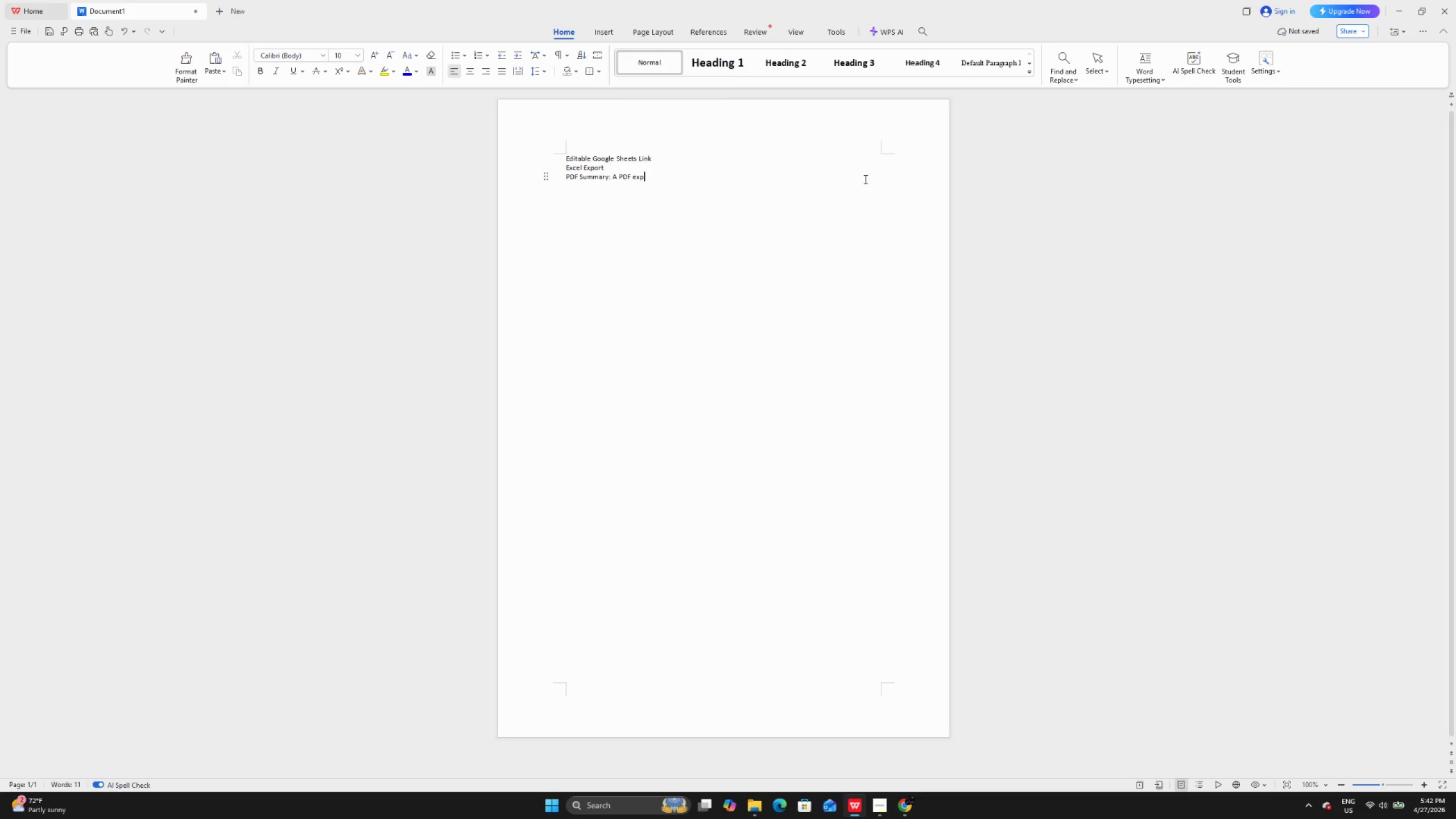 
key(Backspace)
 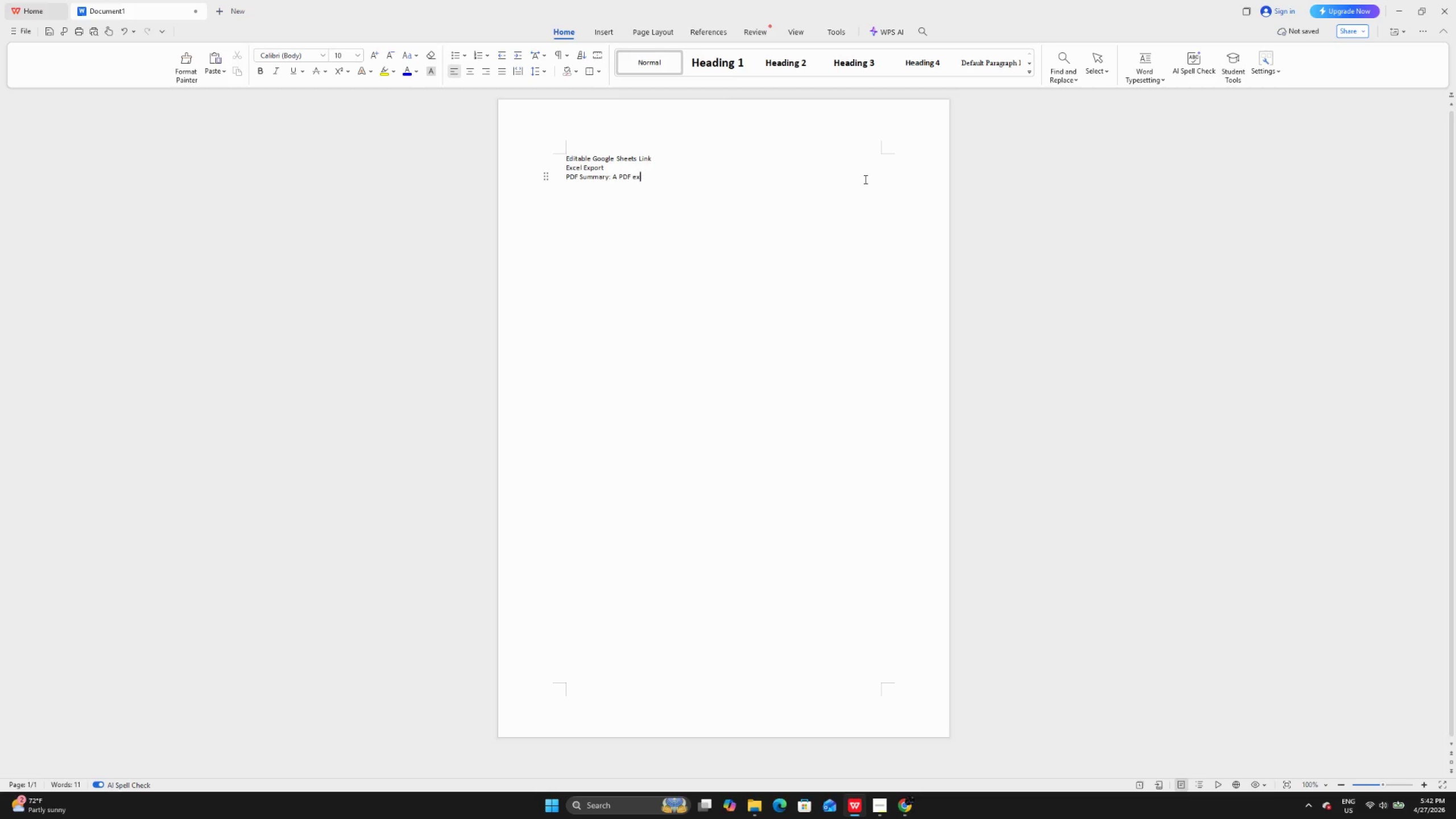 
key(Backspace)
 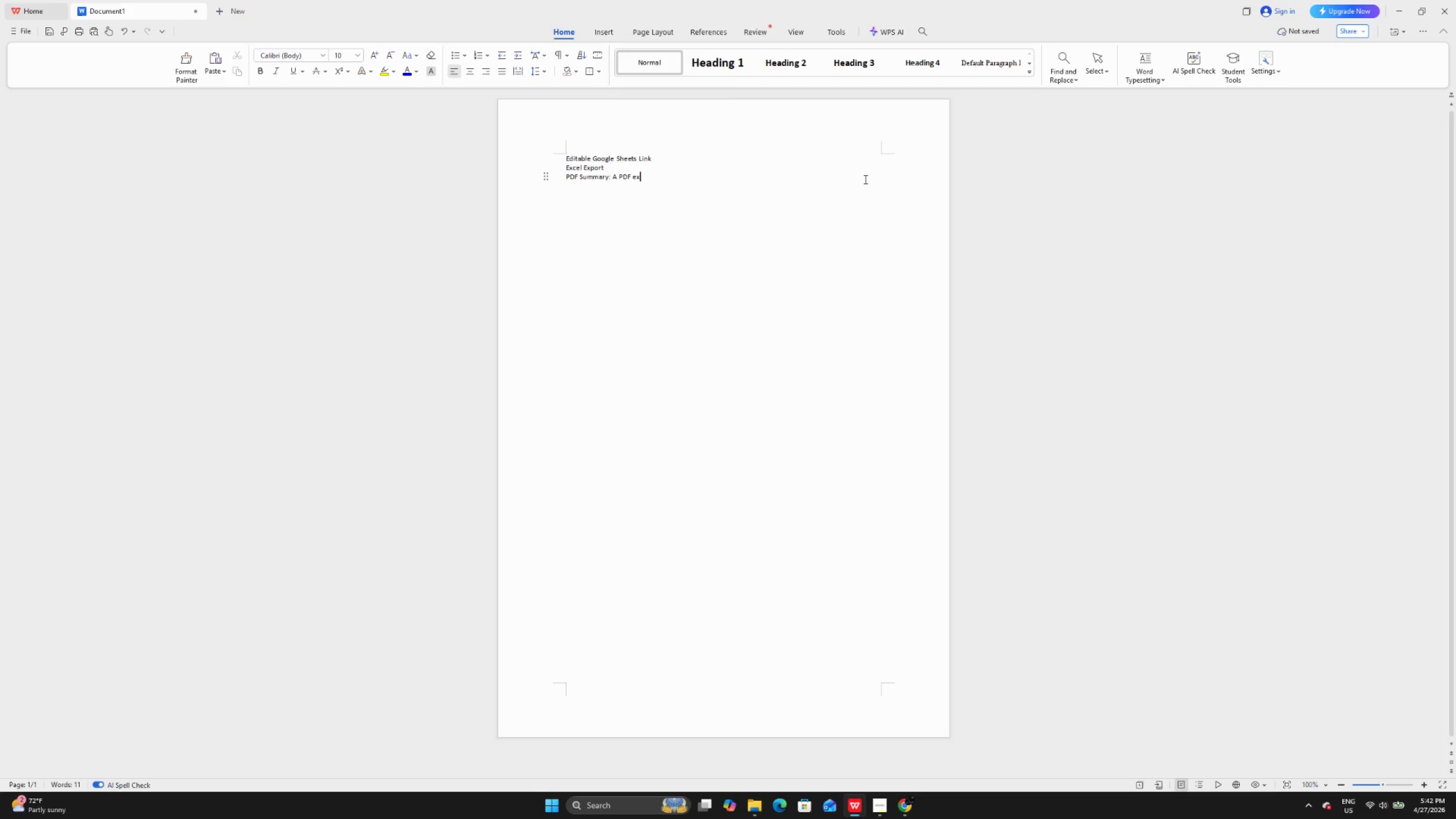 
key(Backspace)
 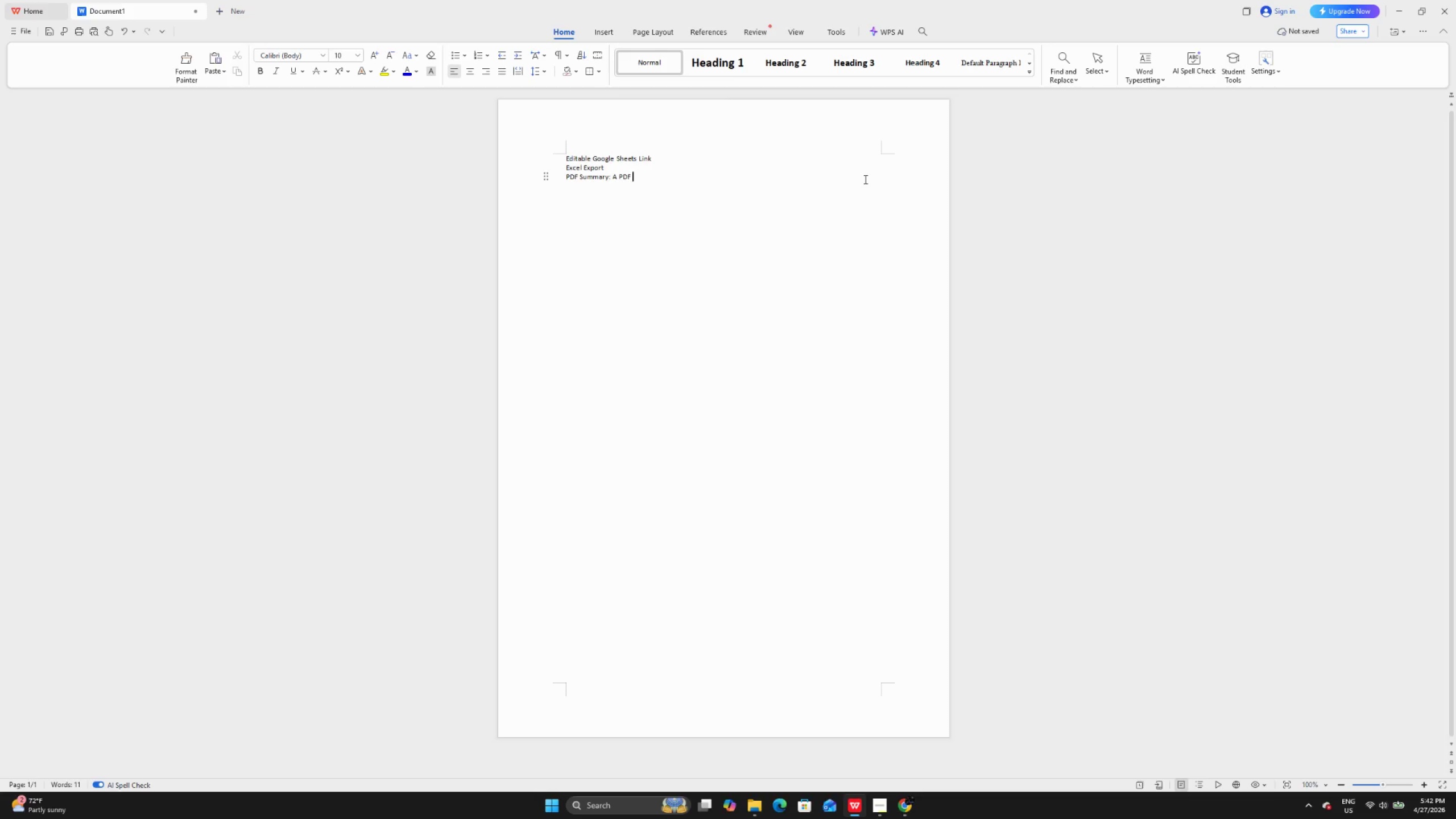 
key(Backspace)
 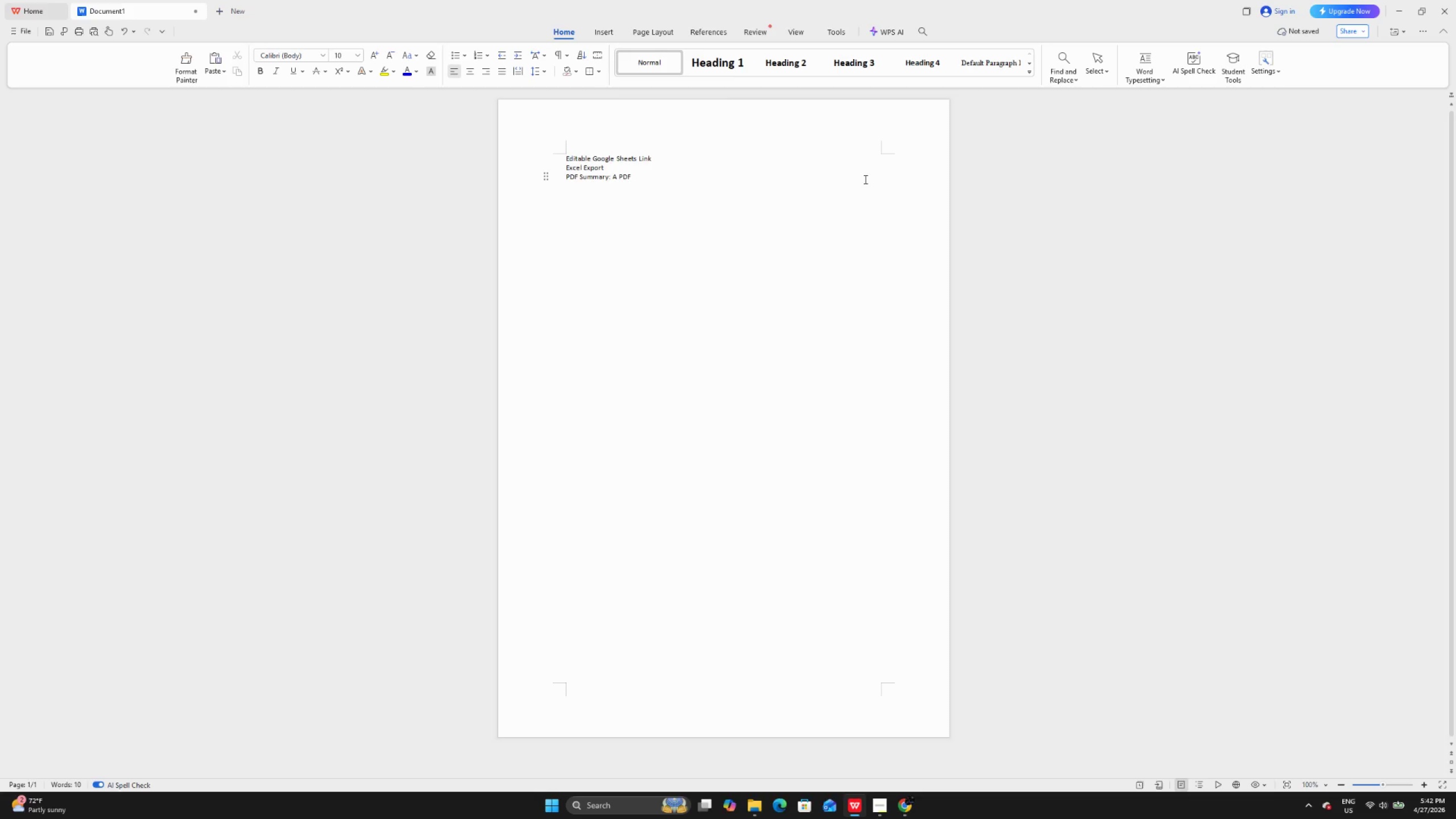 
key(Backspace)
 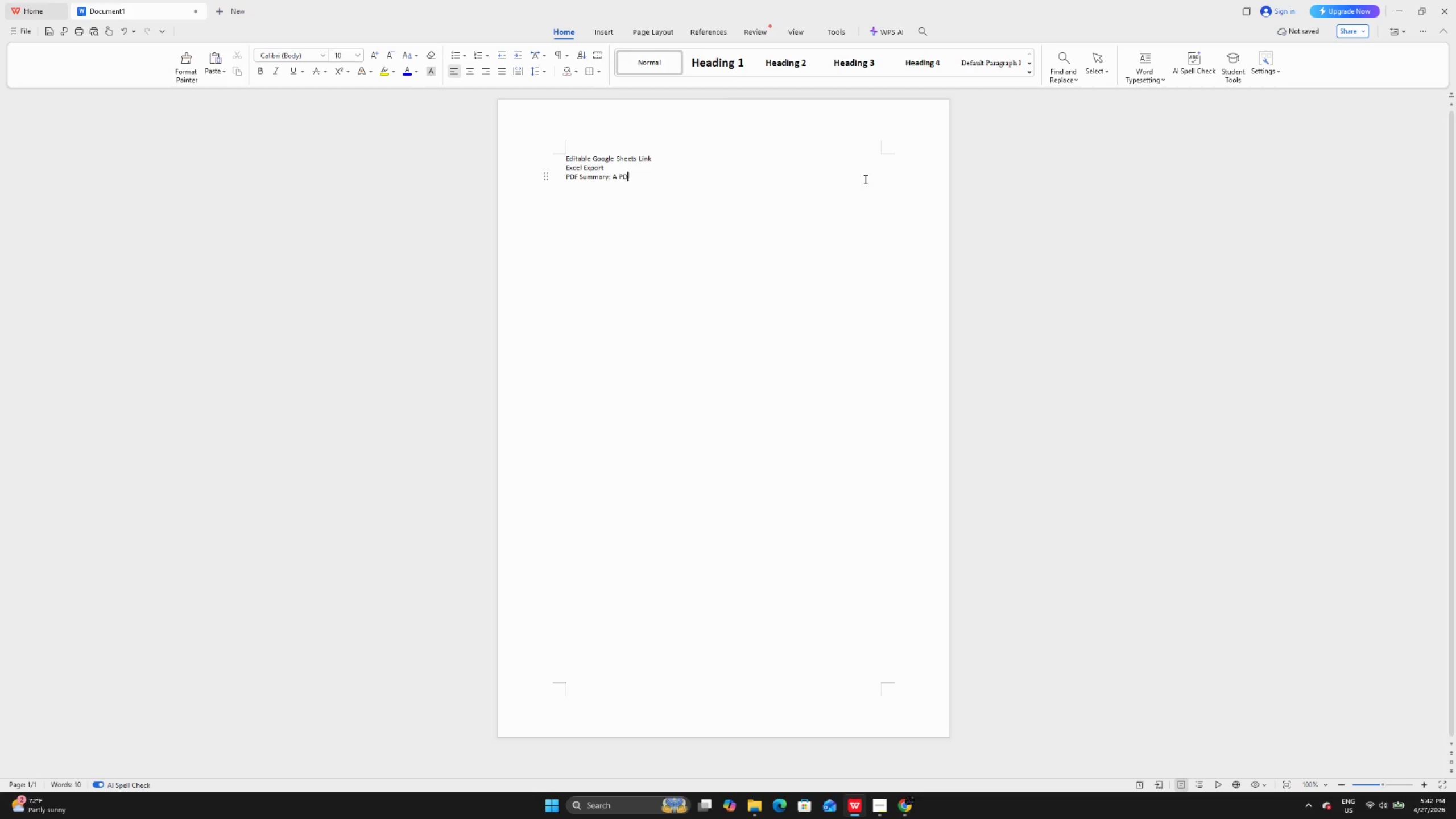 
key(Backspace)
 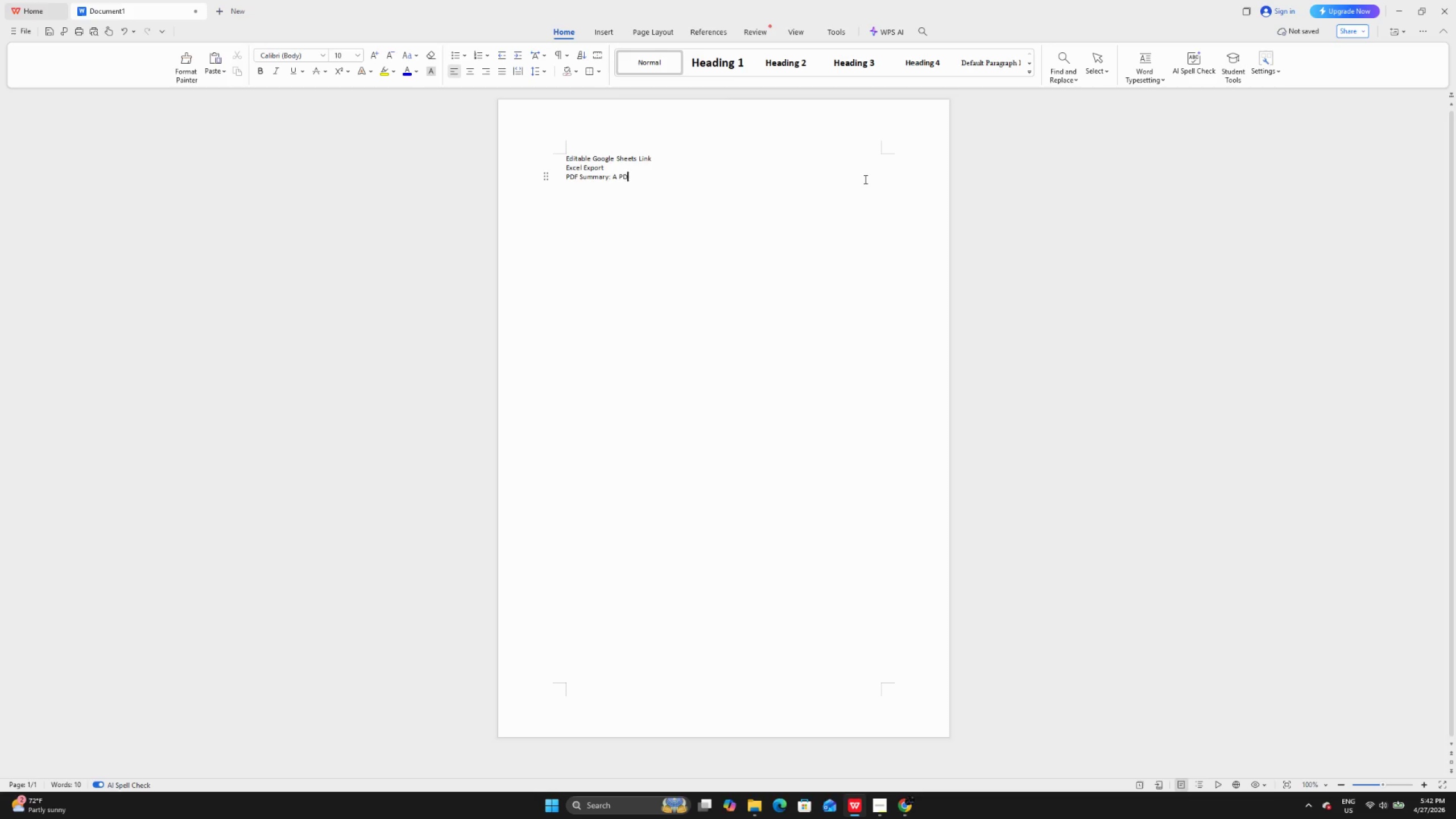 
key(Backspace)
 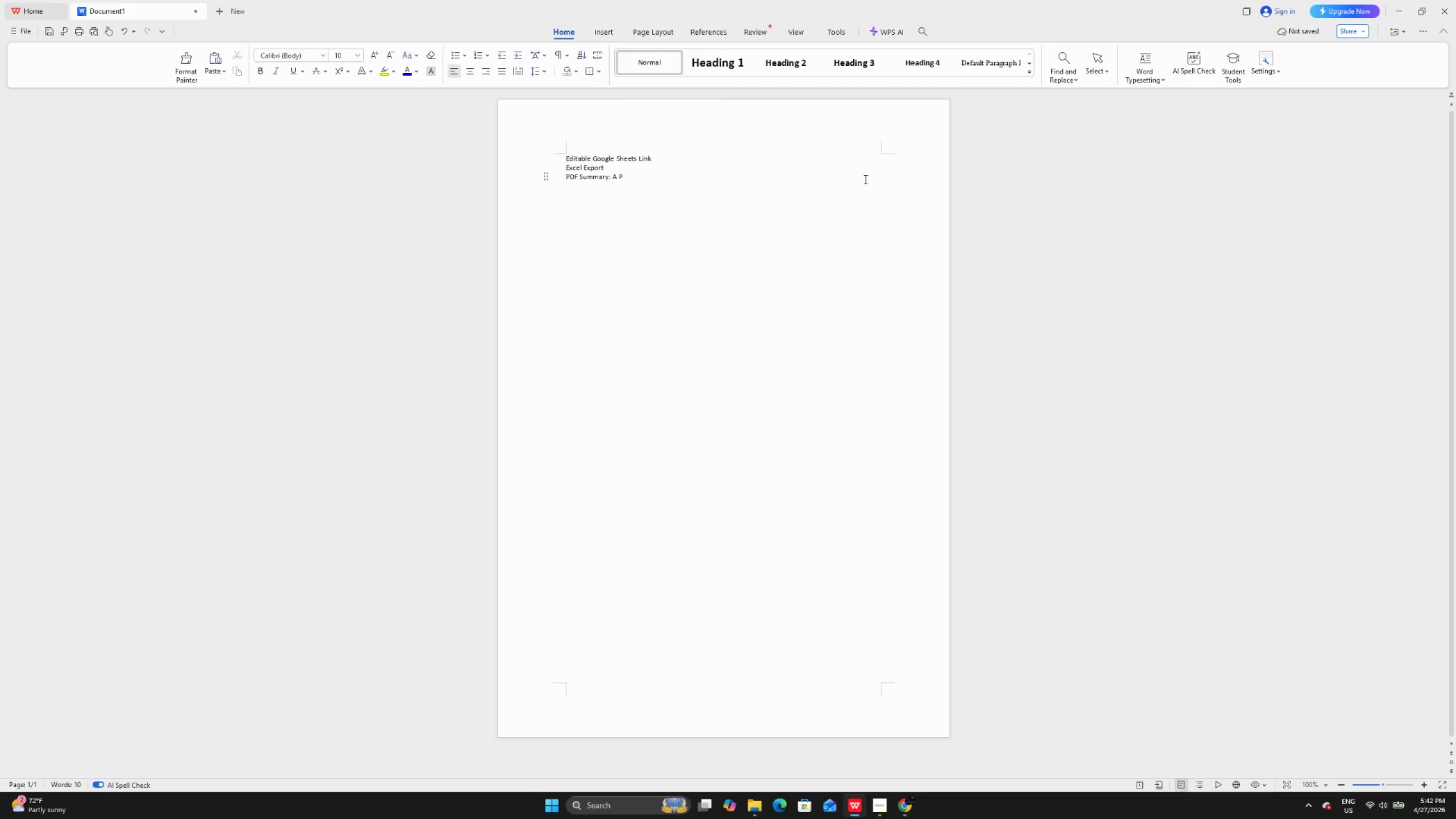 
key(Backspace)
 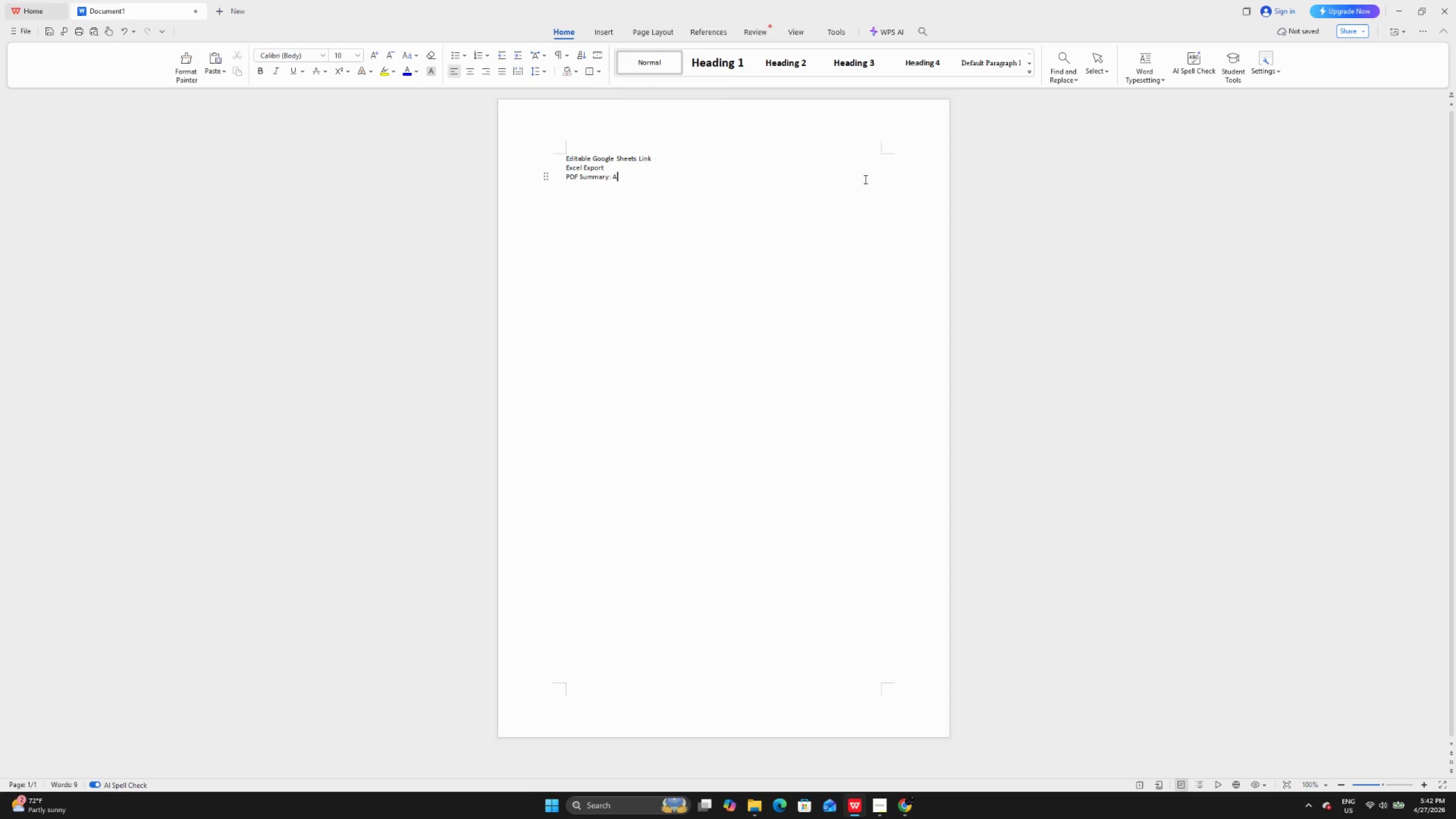 
key(Backspace)
 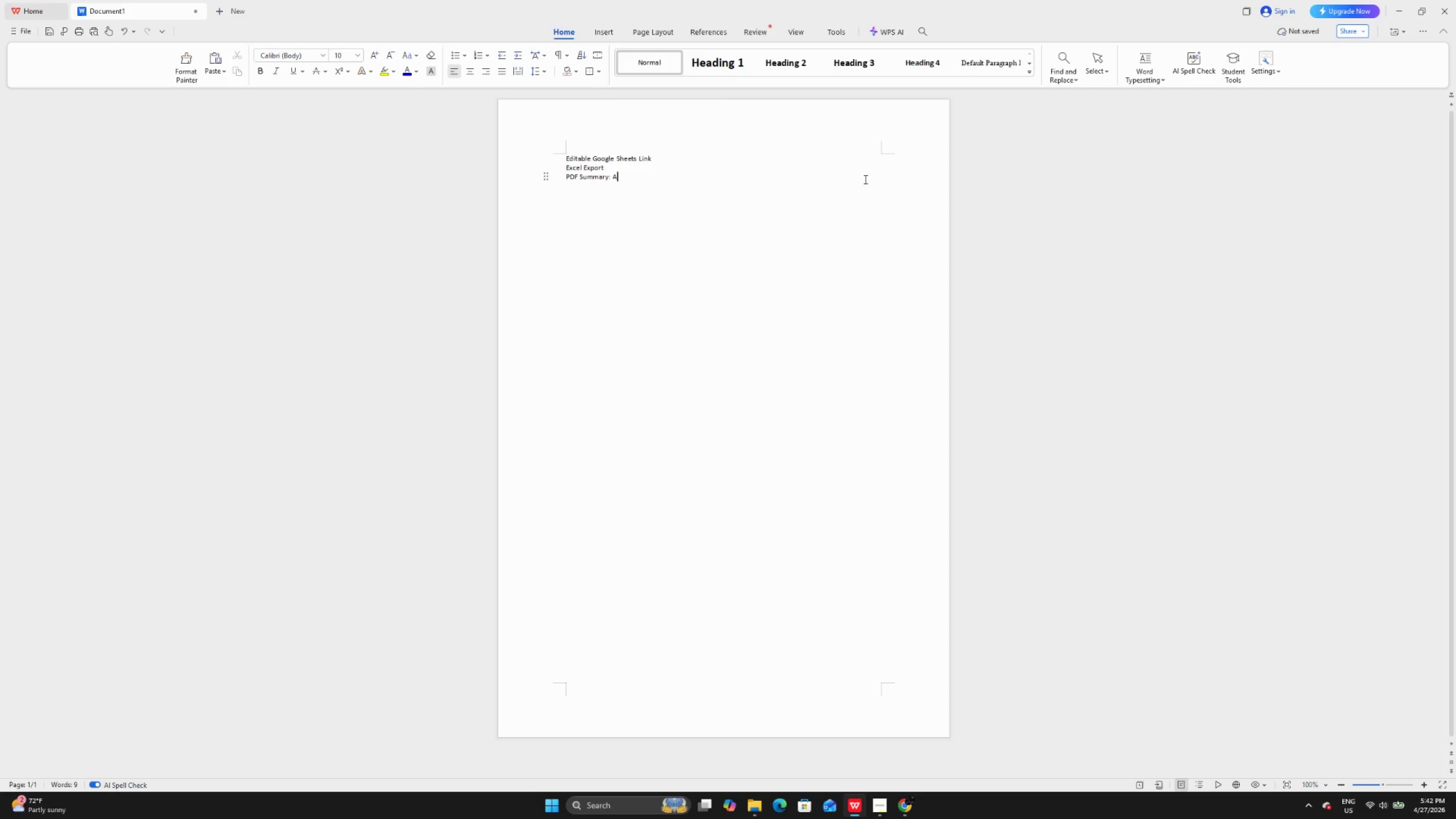 
key(Backspace)
 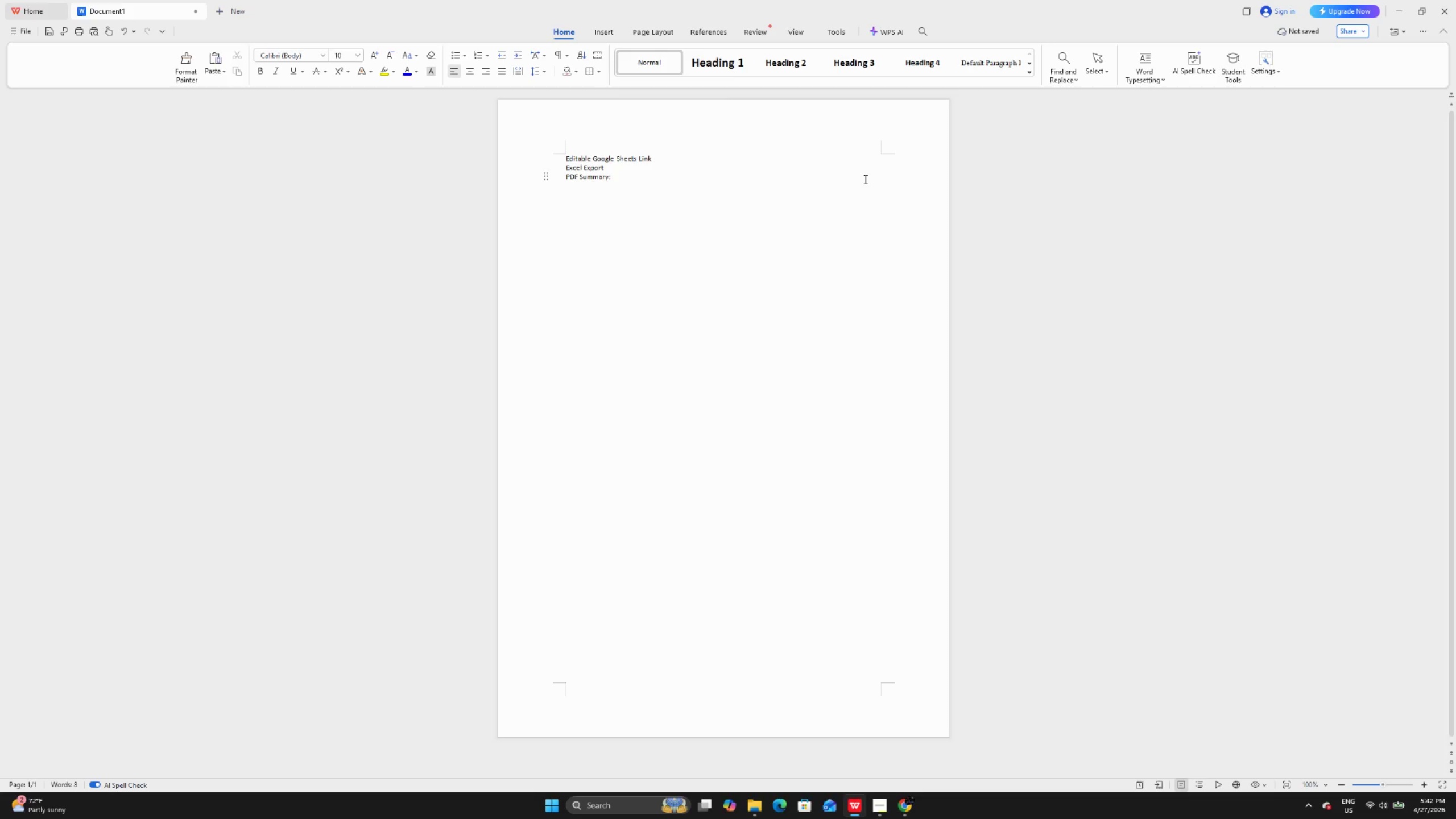 
key(Backspace)
 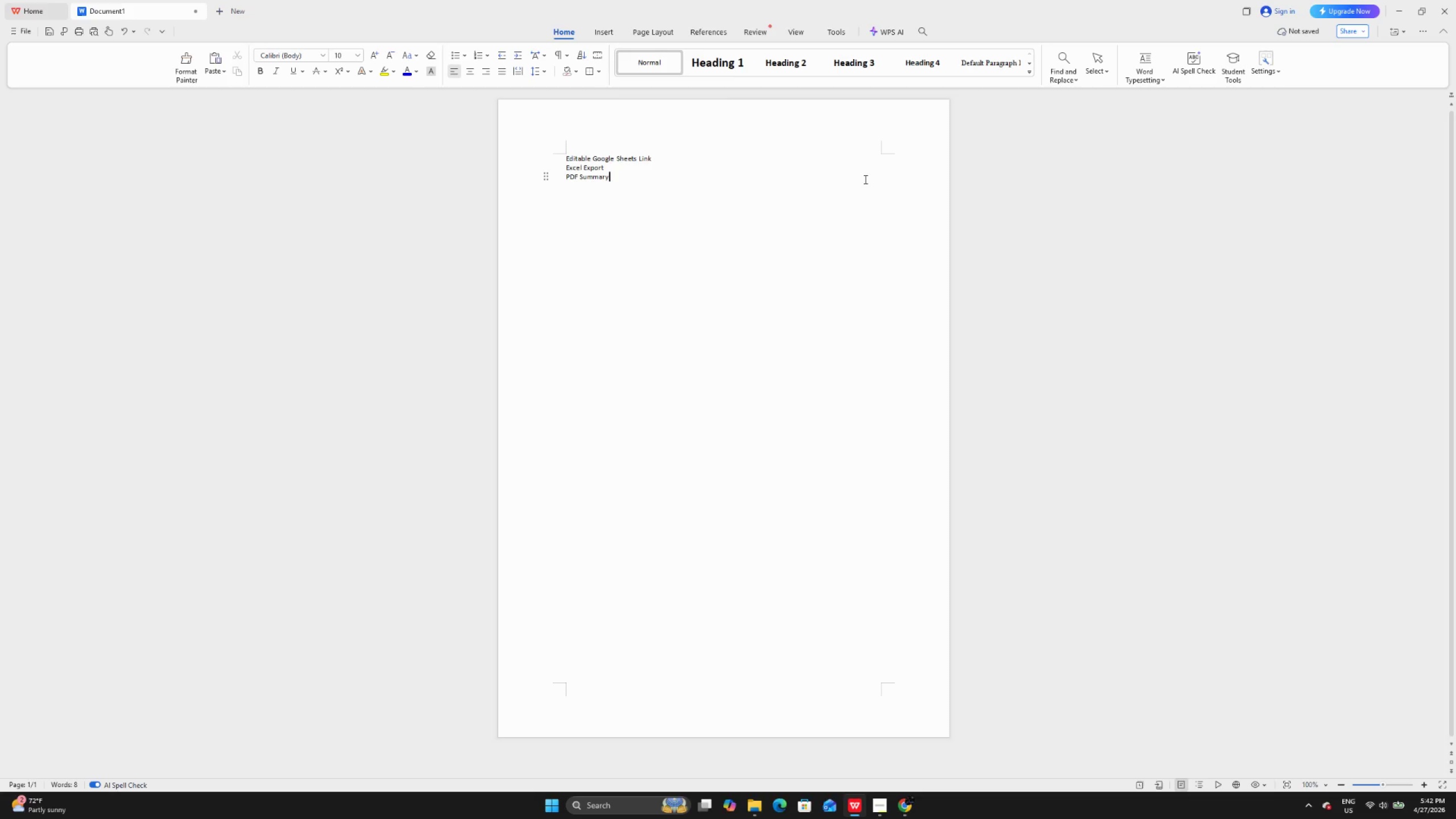 
key(Backspace)
 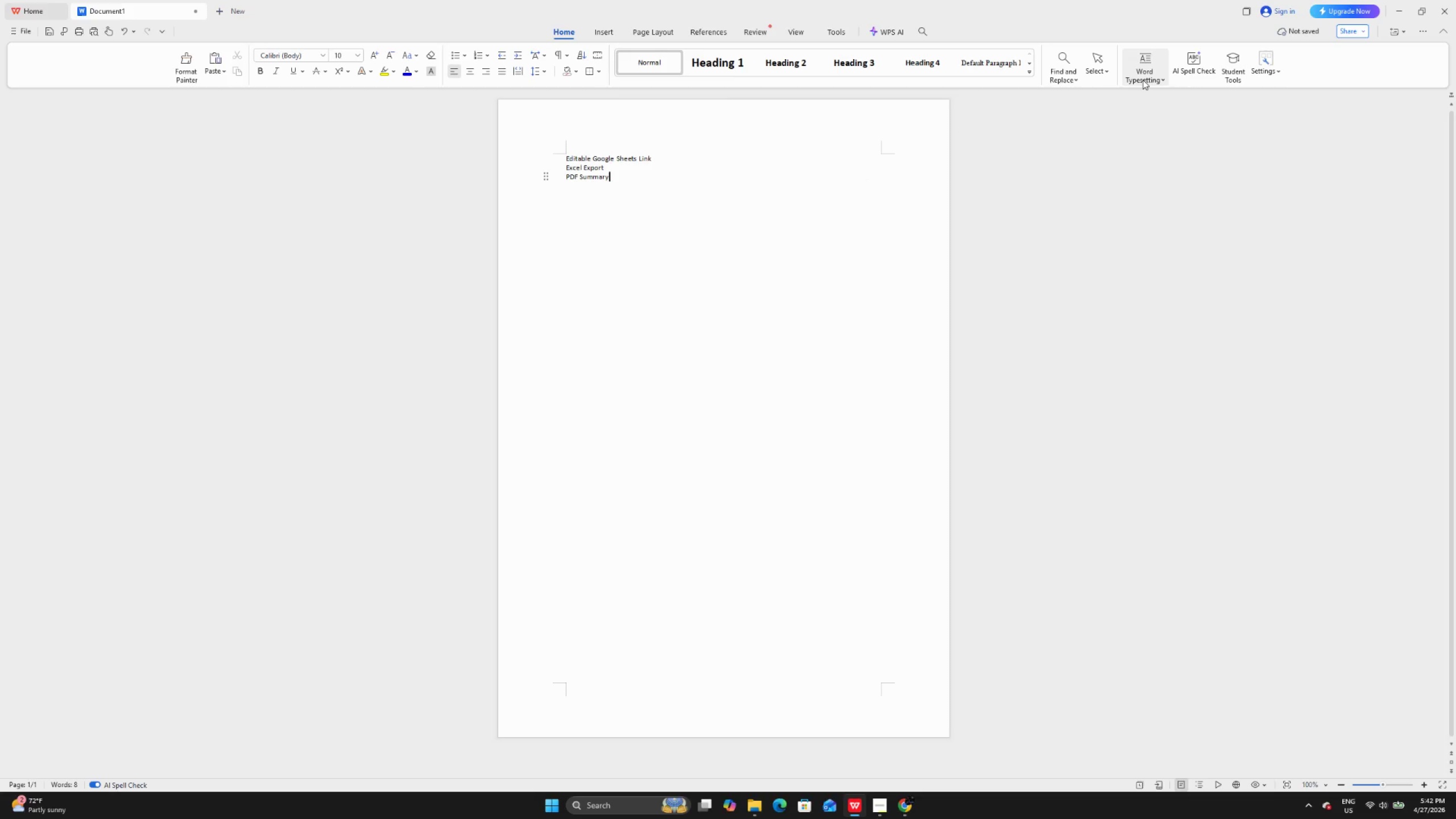 
left_click([1404, 0])